 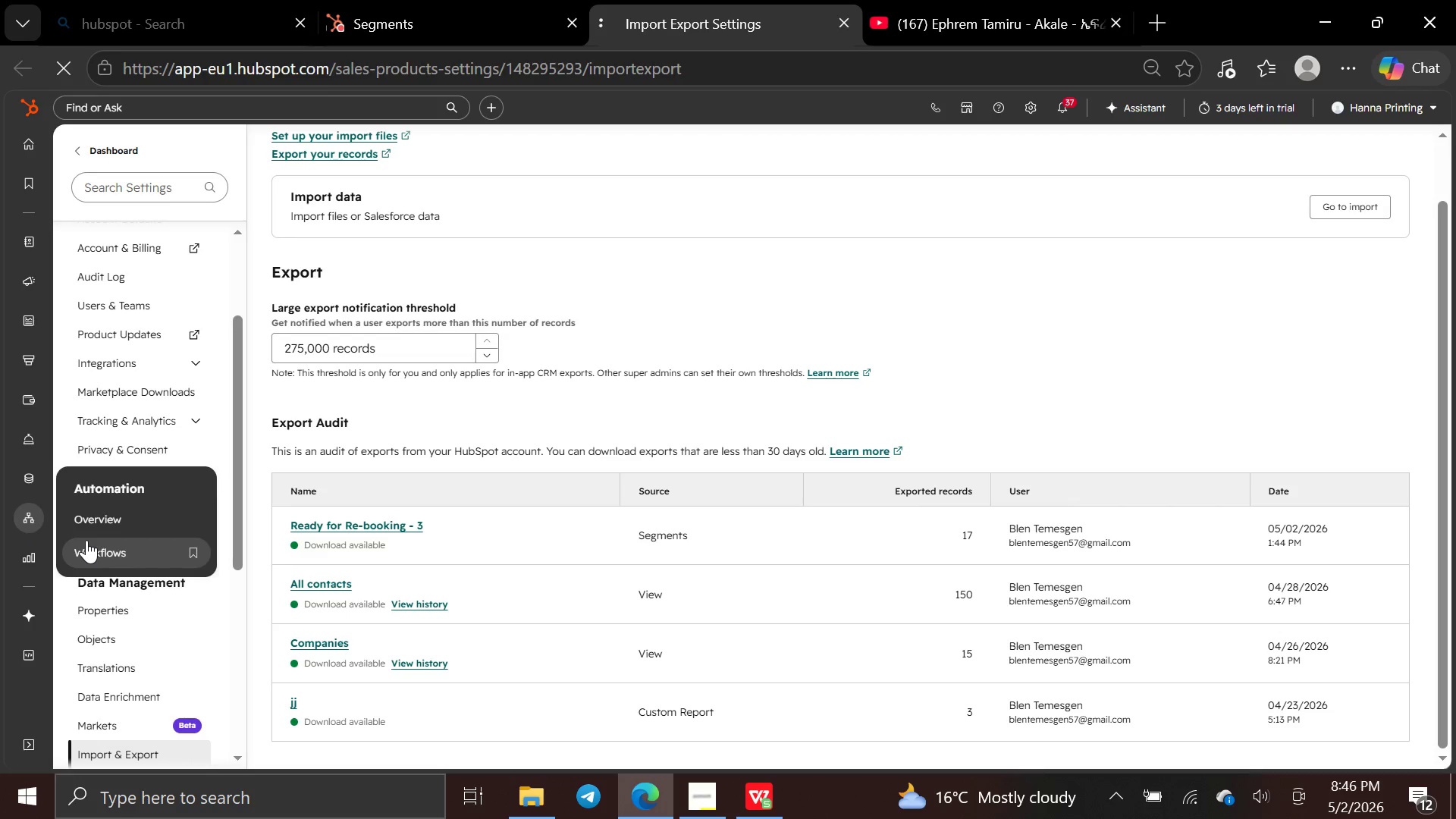 
mouse_move([281, 504])
 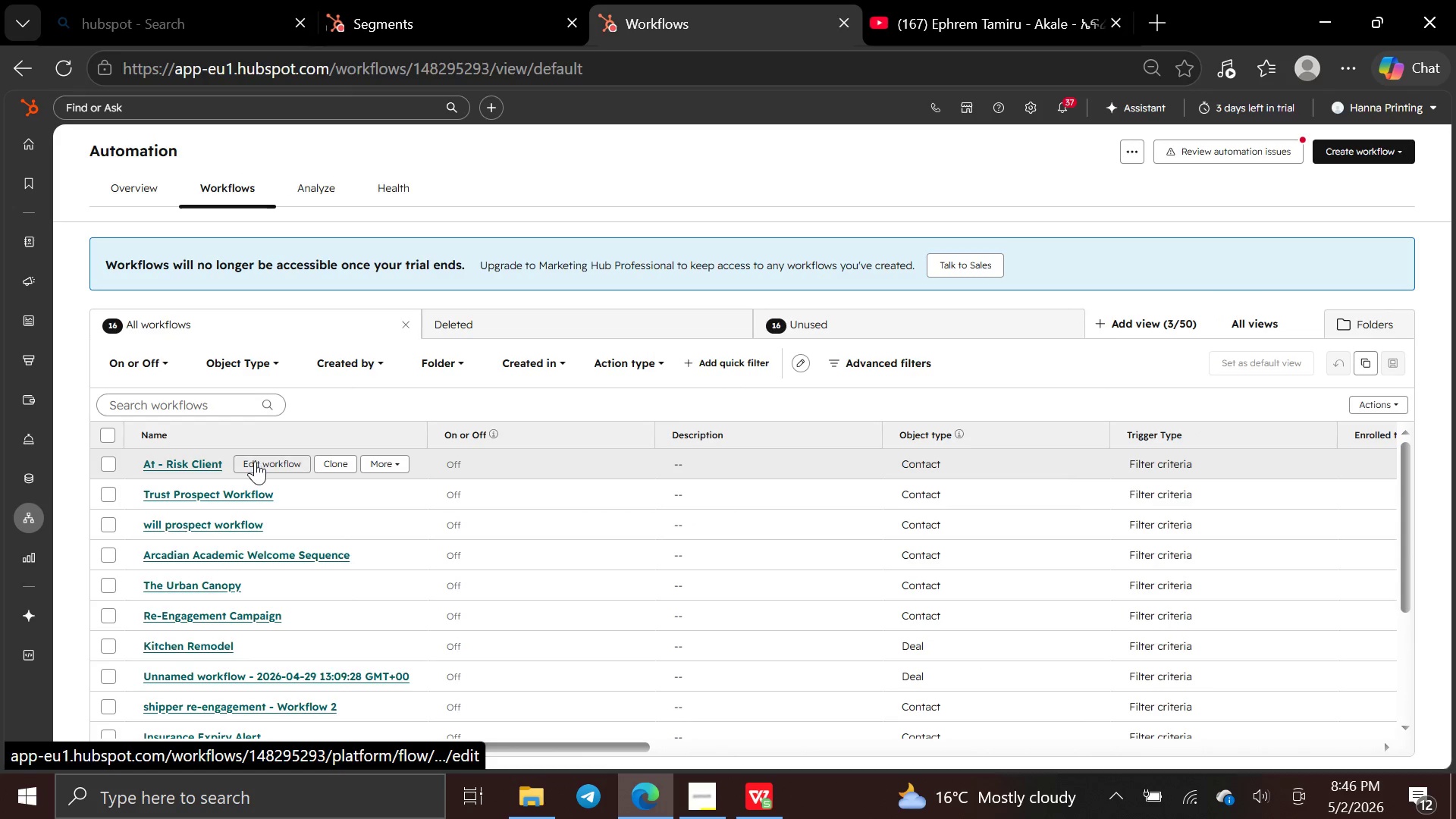 
left_click([255, 461])
 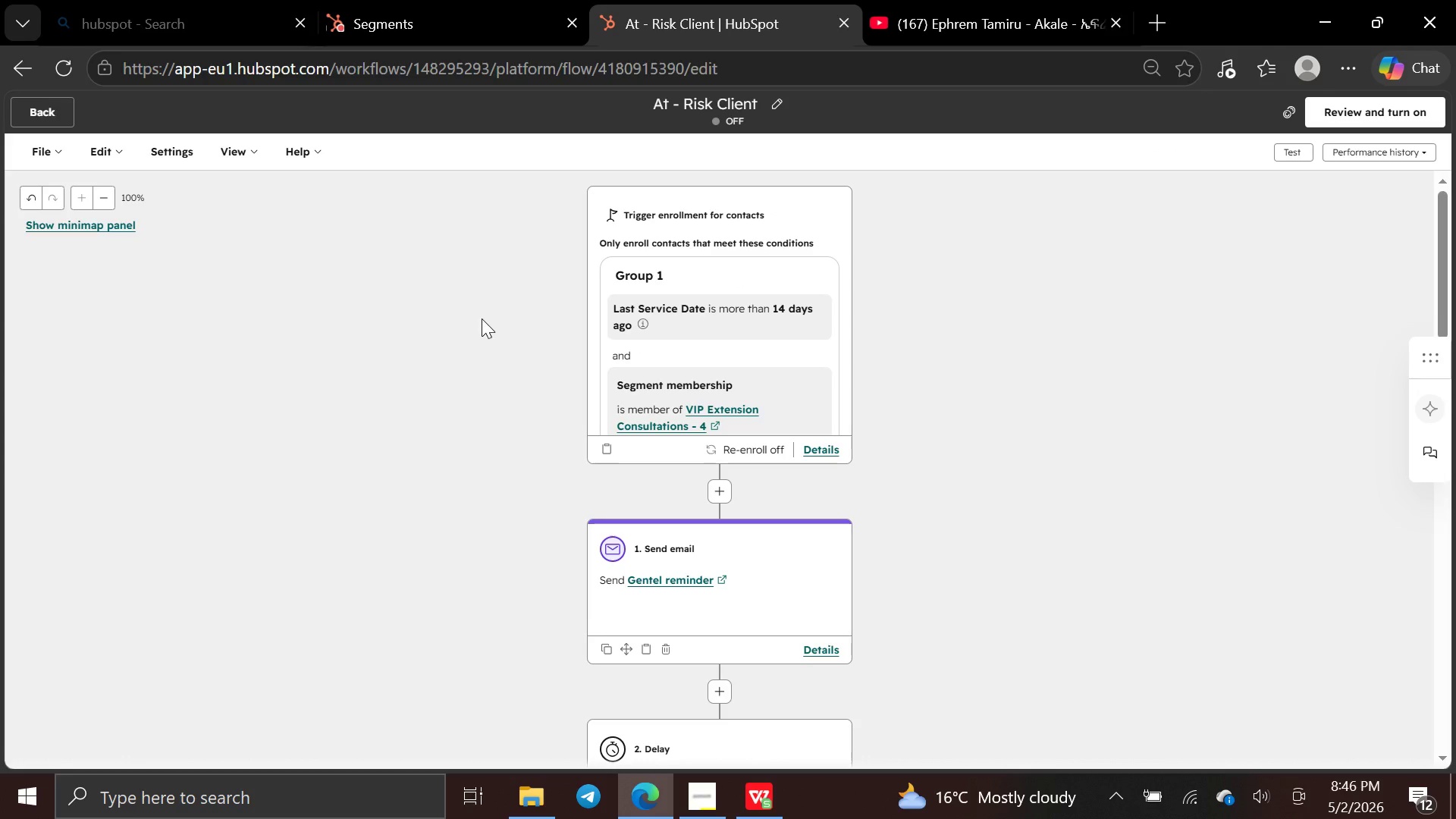 
wait(7.42)
 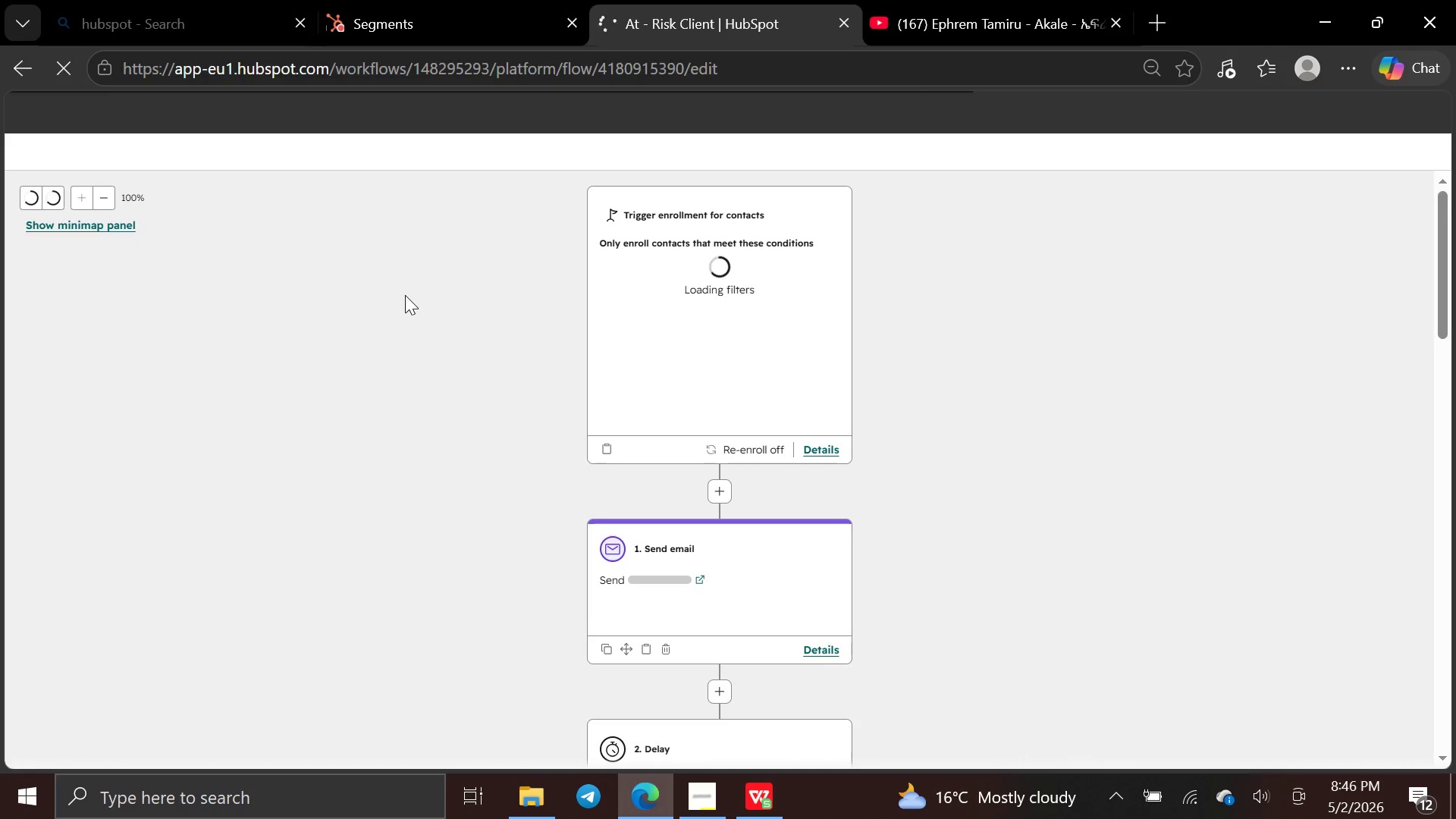 
key(Control+Minus)
 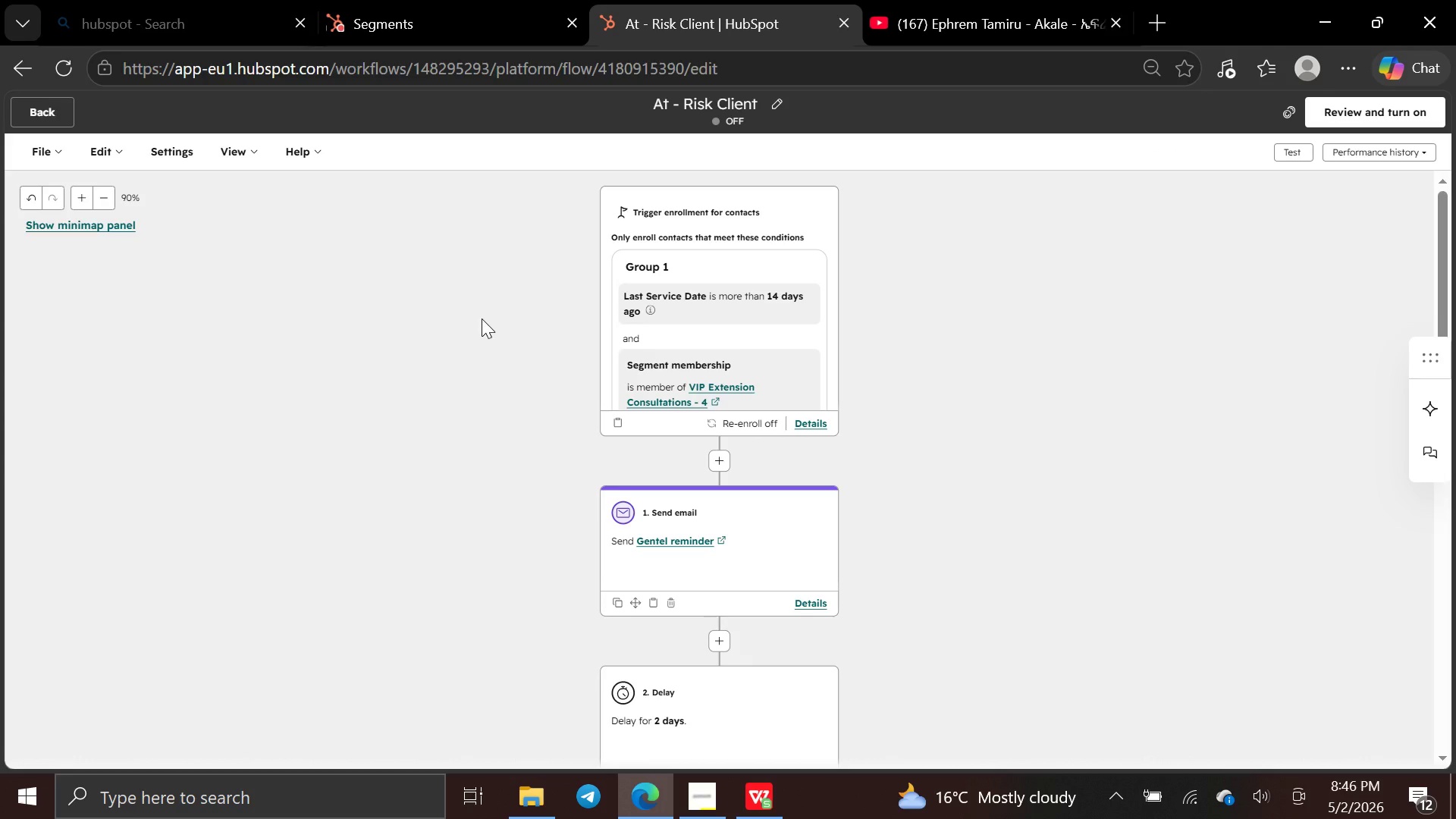 
key(Control+Minus)
 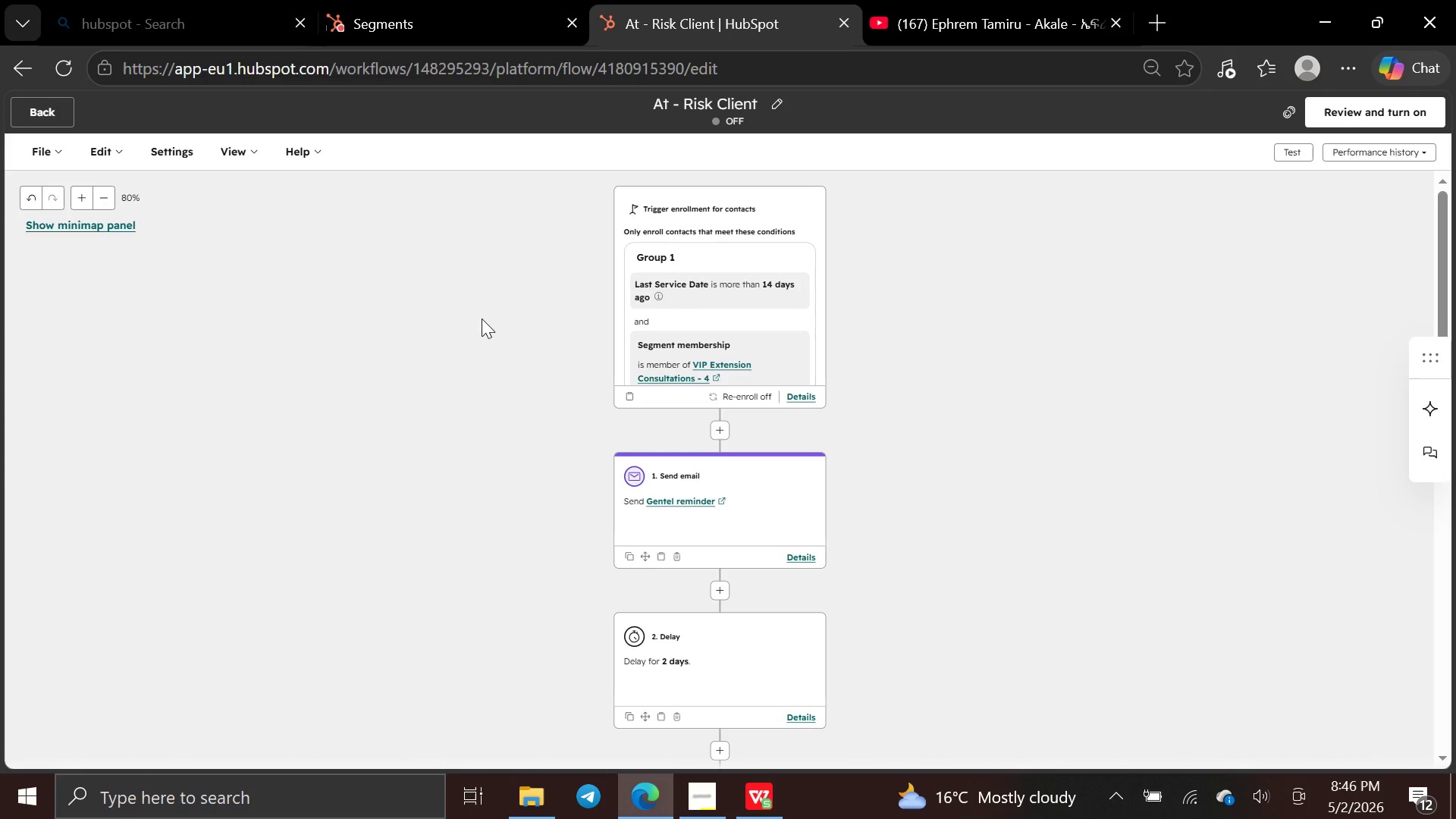 
key(PrintScreen)
 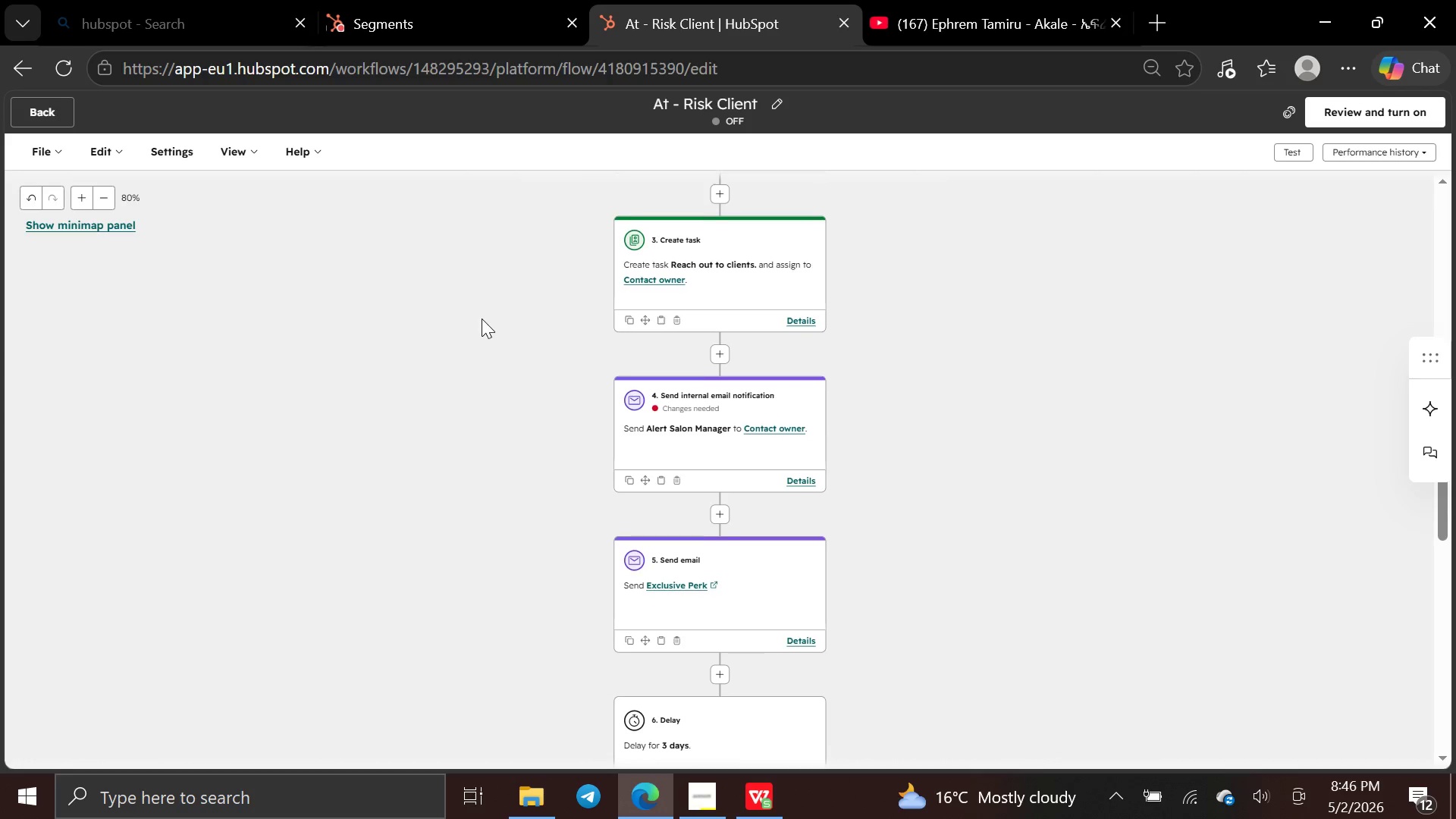 
wait(8.02)
 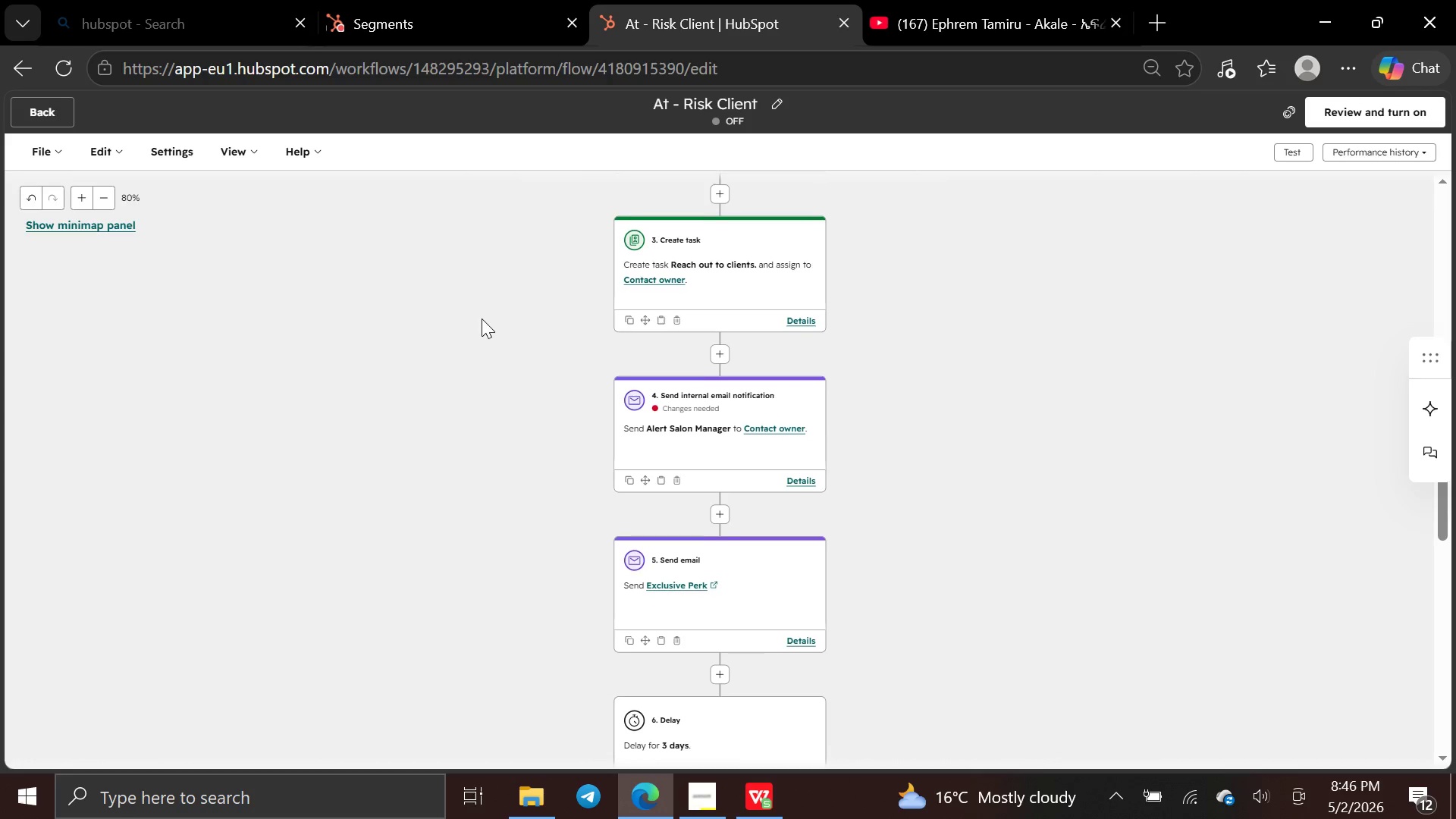 
key(Equal)
 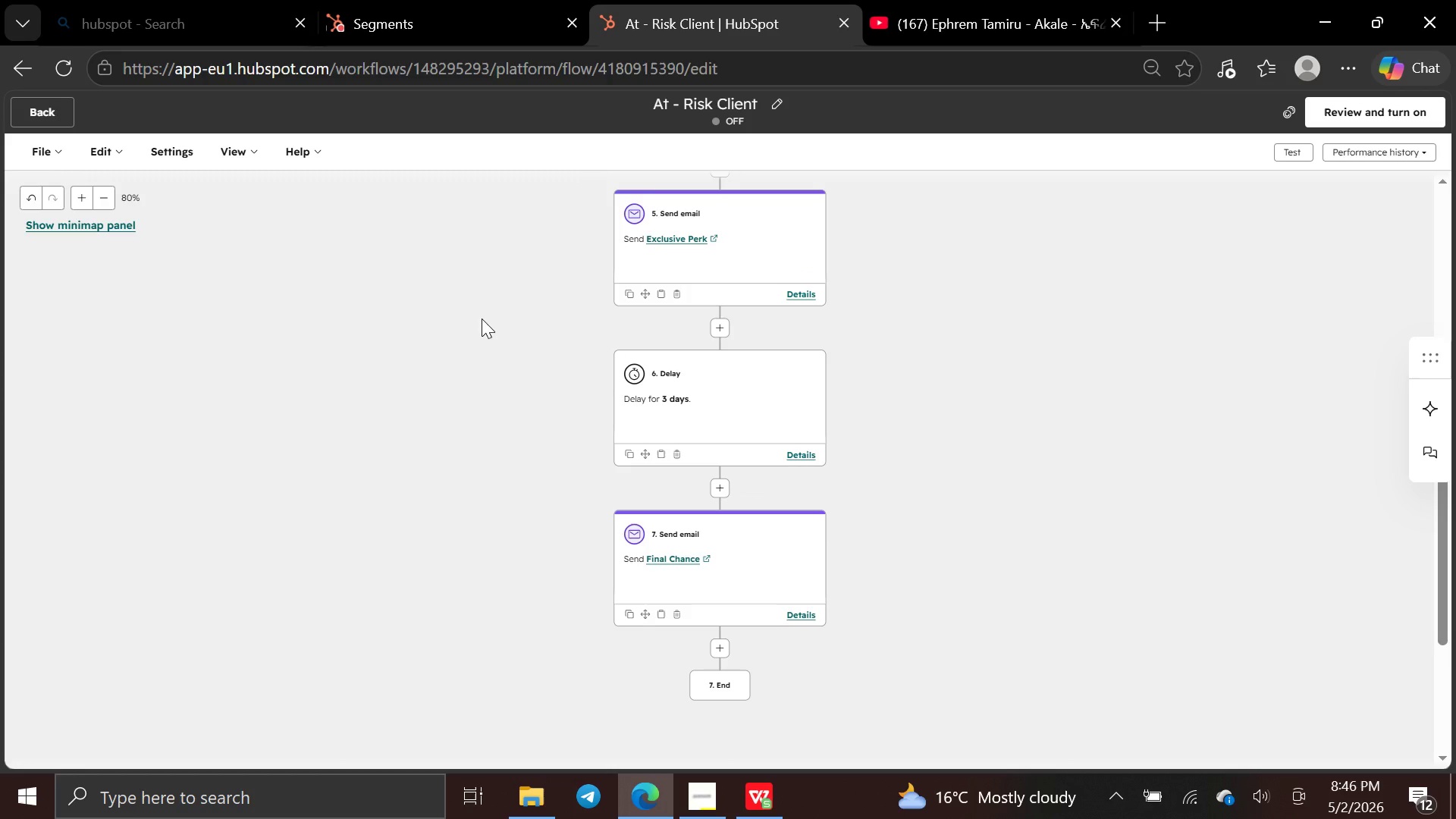 
key(PrintScreen)
 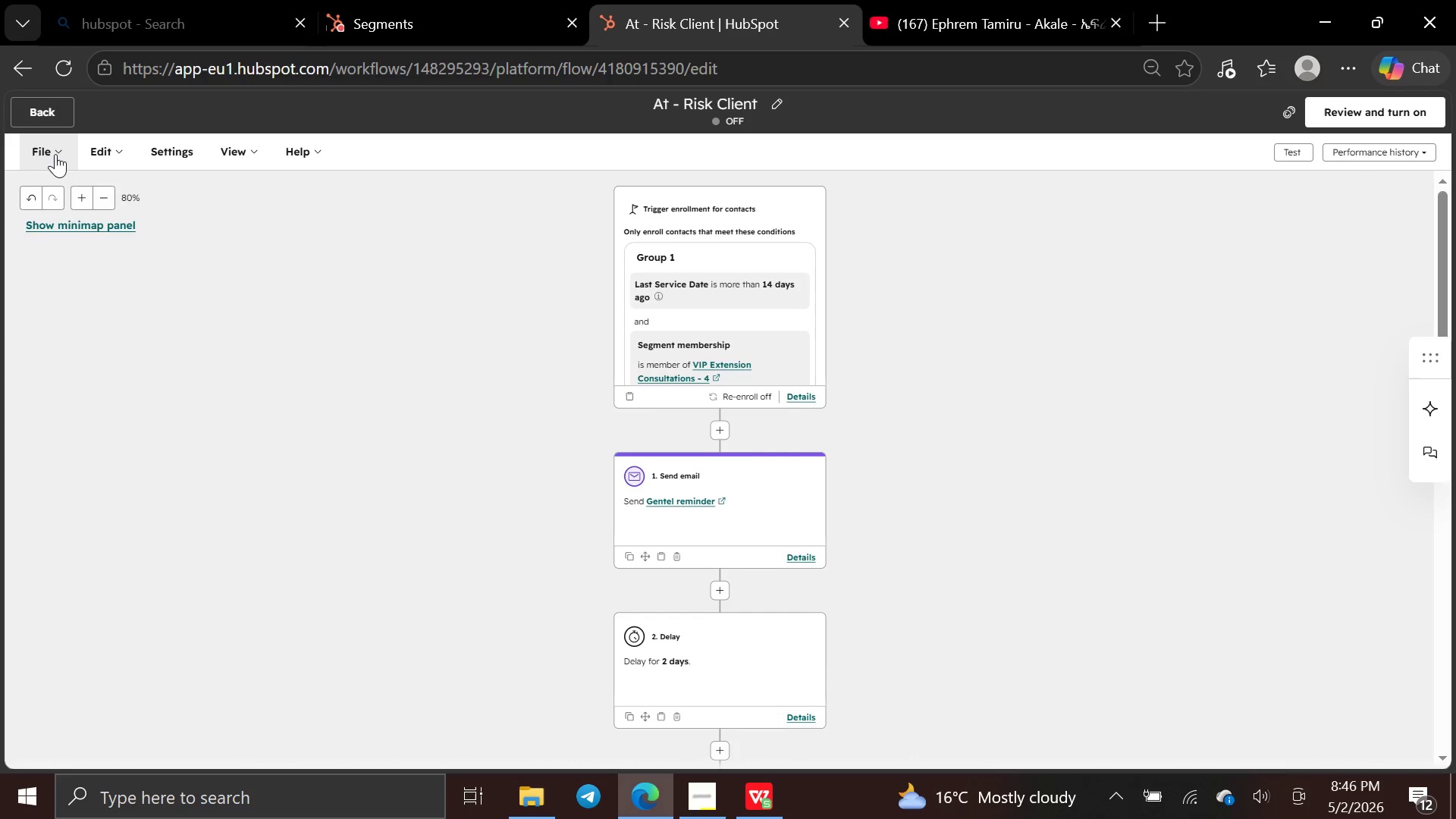 
wait(6.02)
 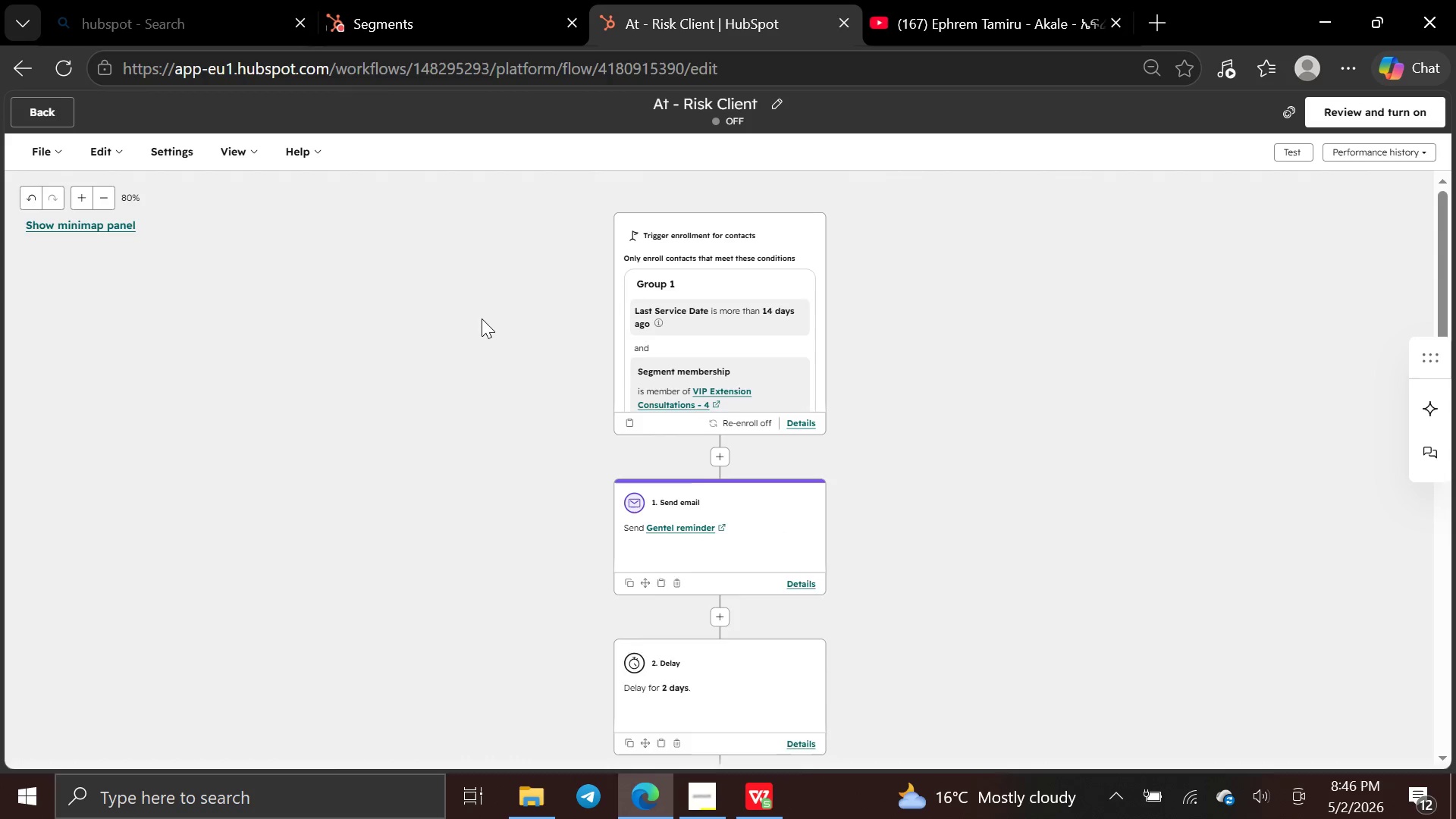 
left_click([66, 114])
 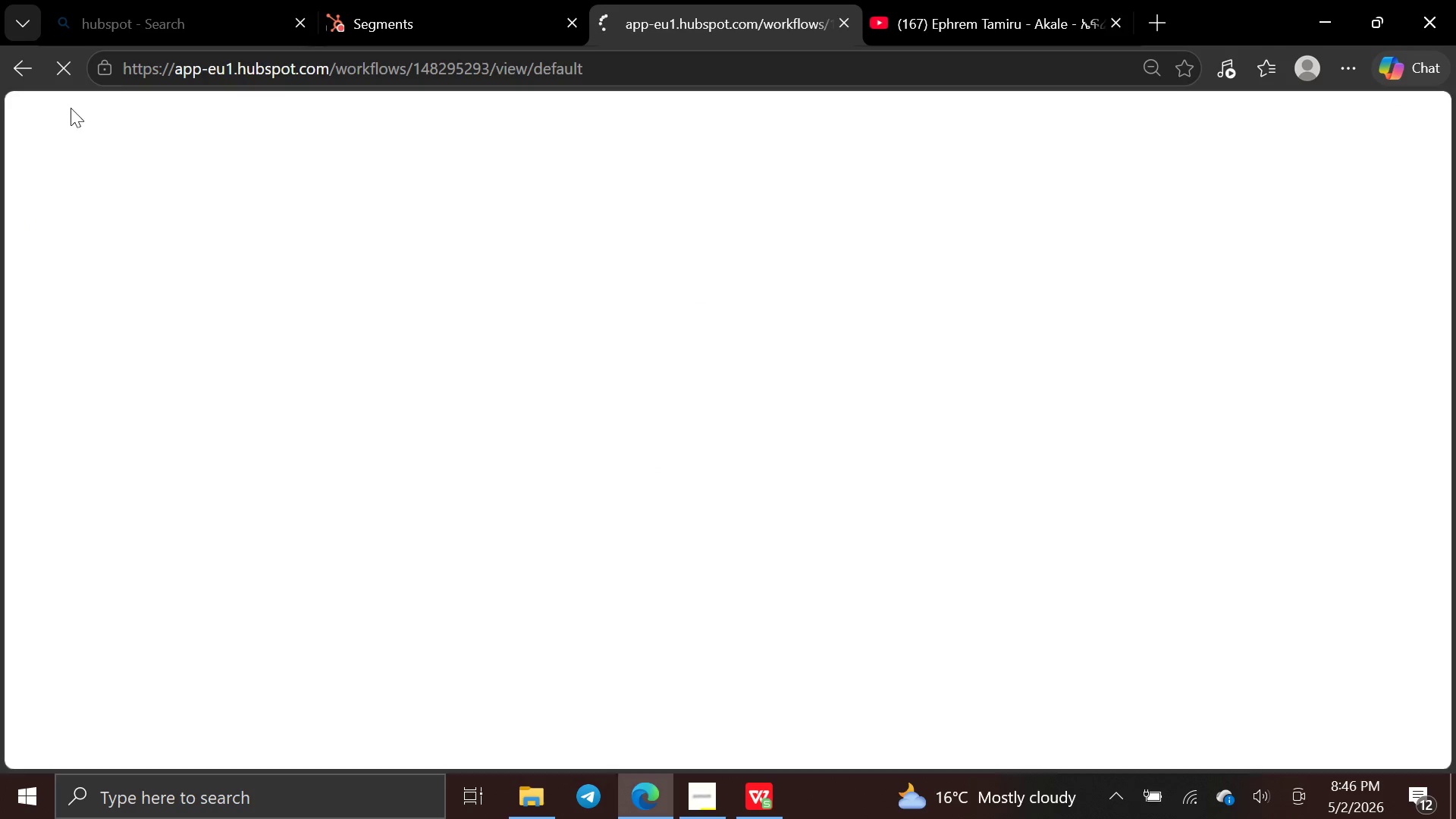 
mouse_move([358, 213])
 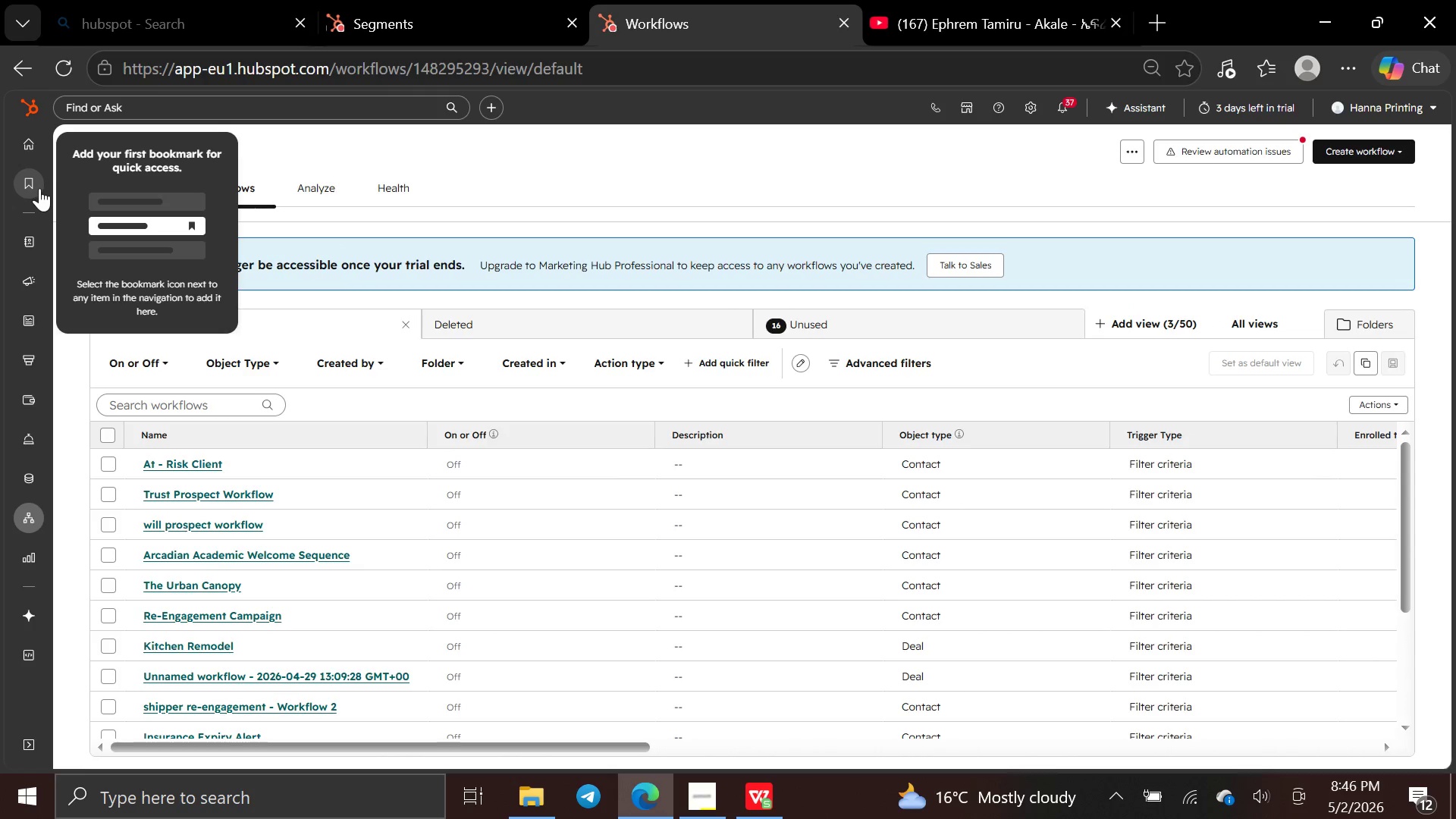 
wait(6.51)
 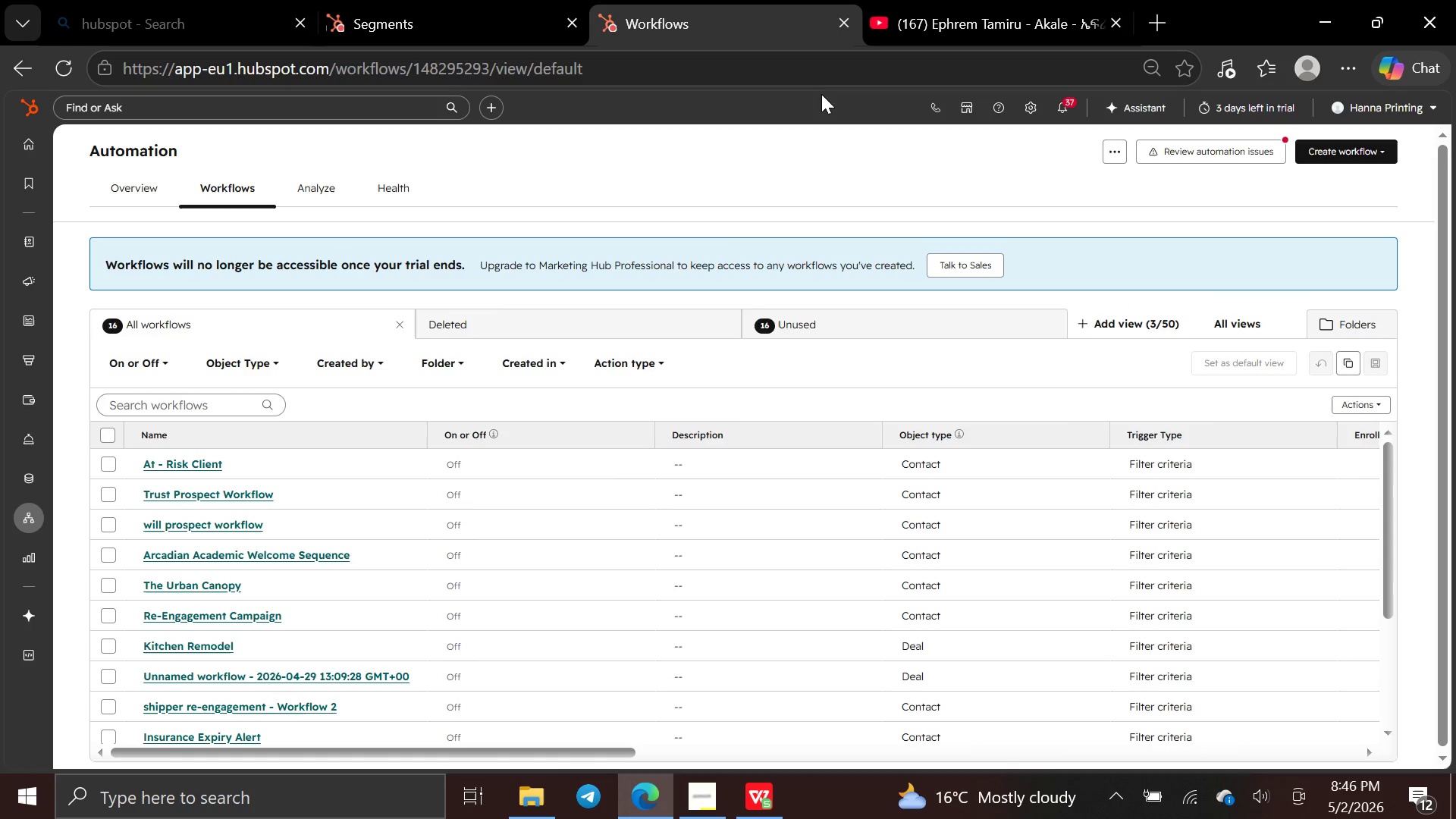 
mouse_move([23, 253])
 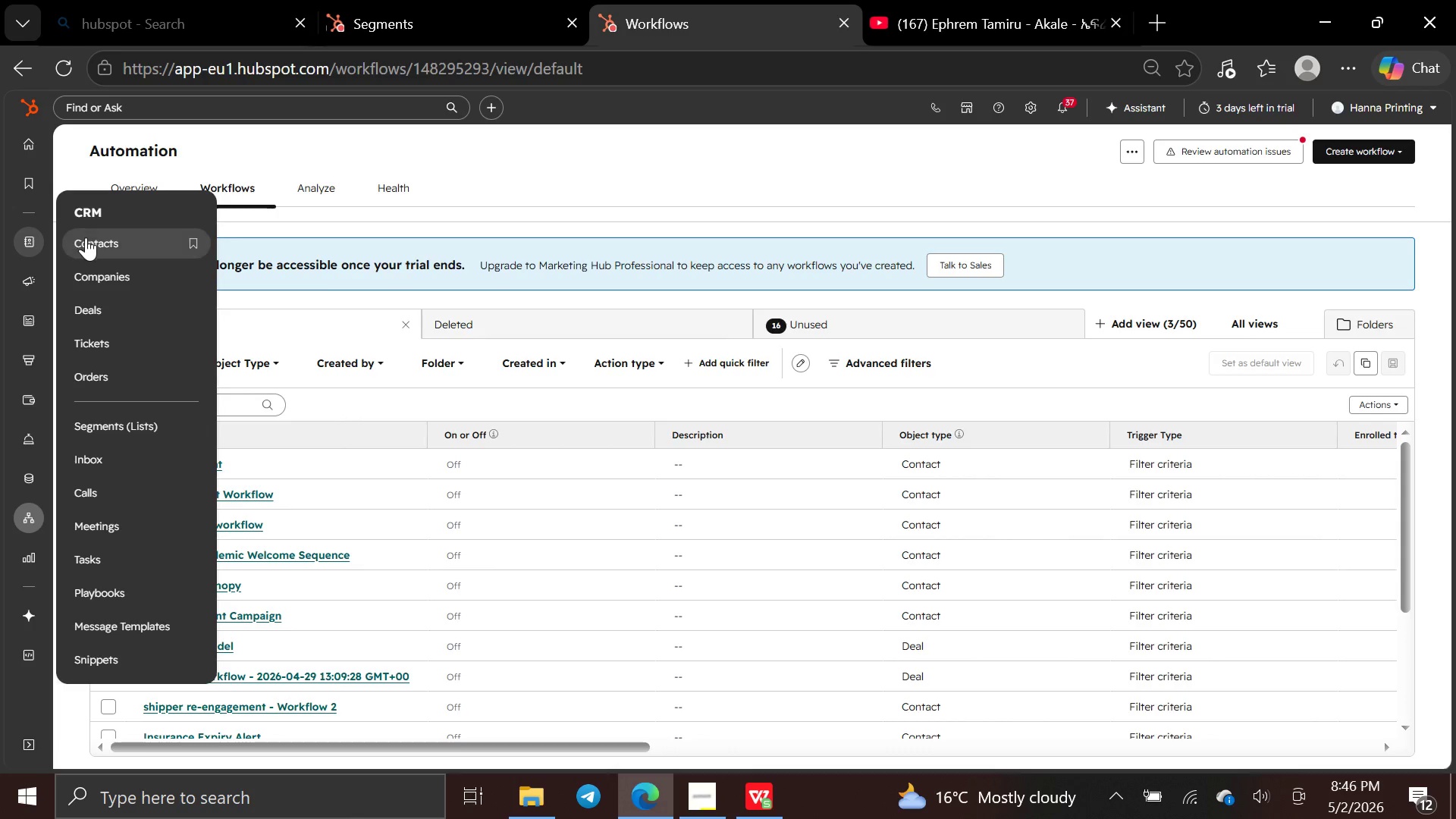 
left_click([86, 238])
 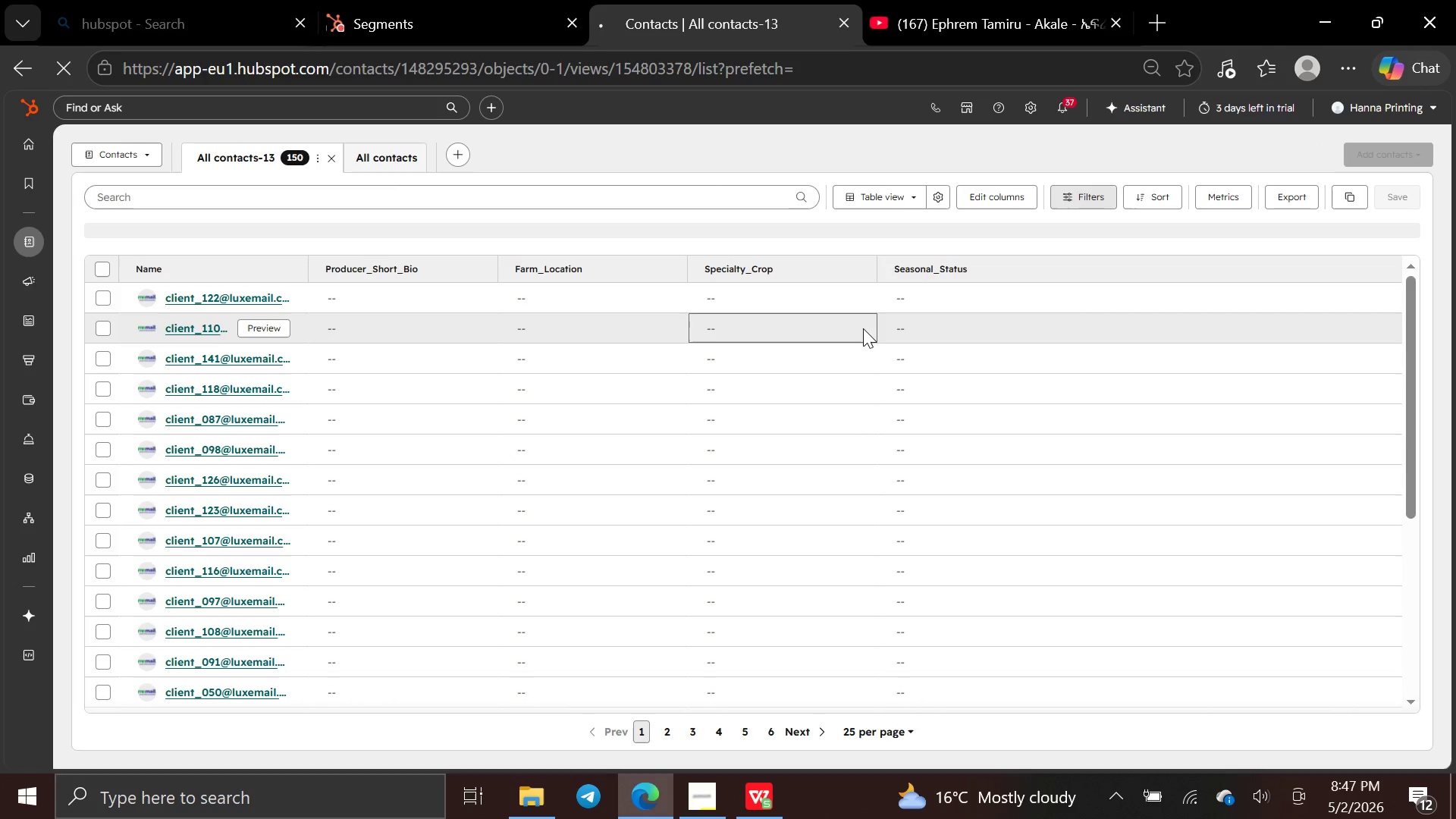 
wait(6.22)
 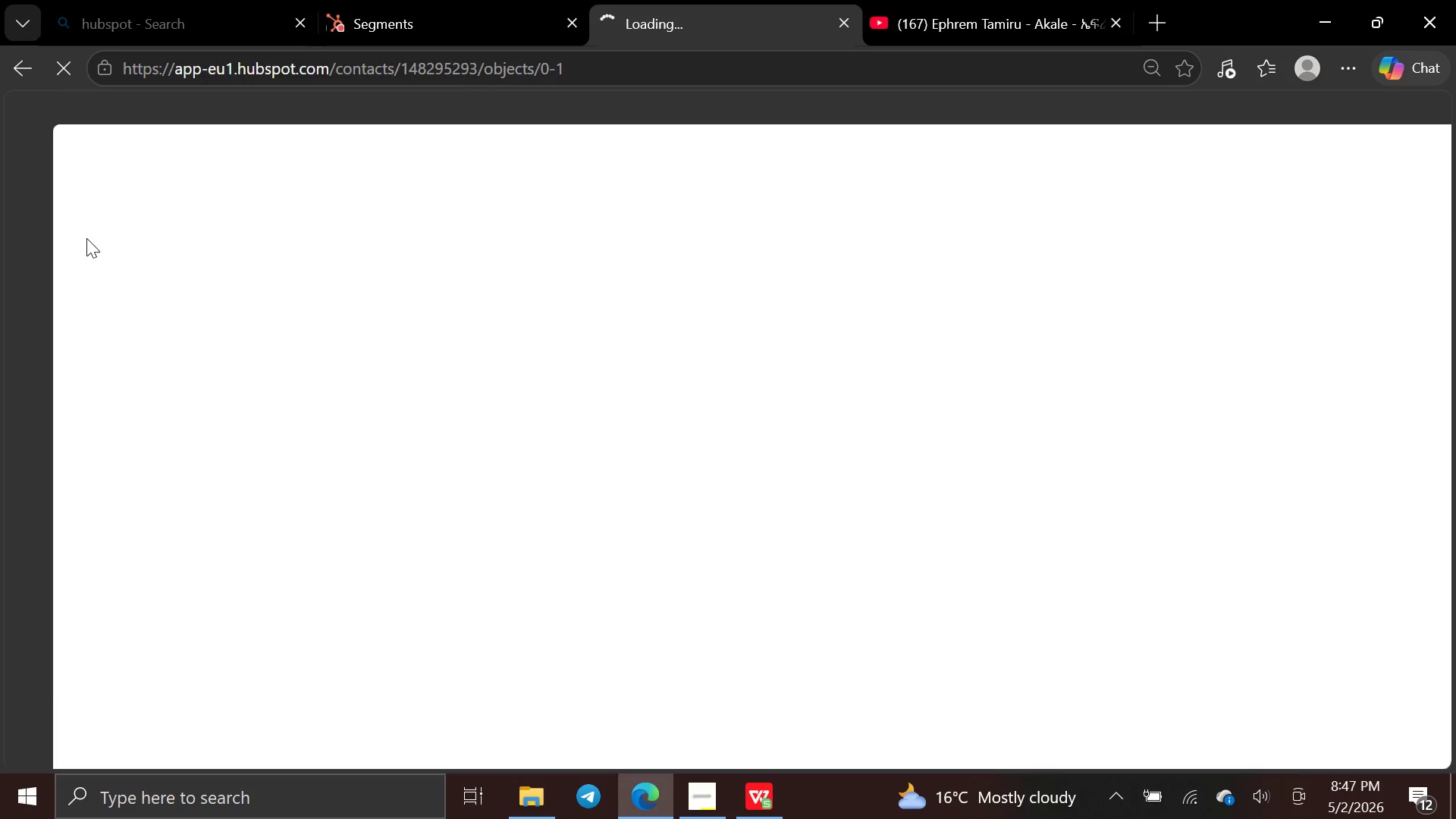 
left_click([1009, 195])
 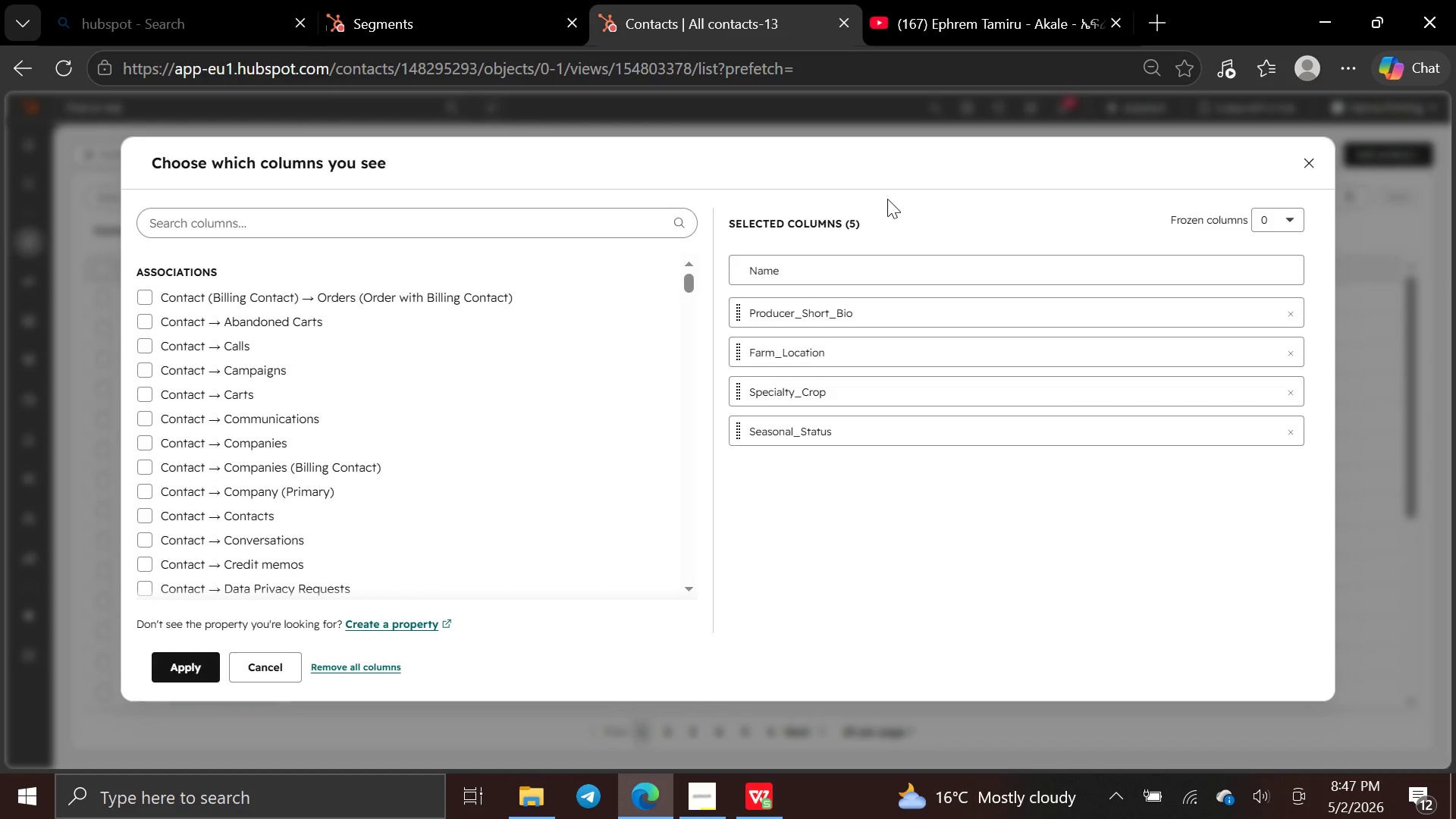 
wait(14.0)
 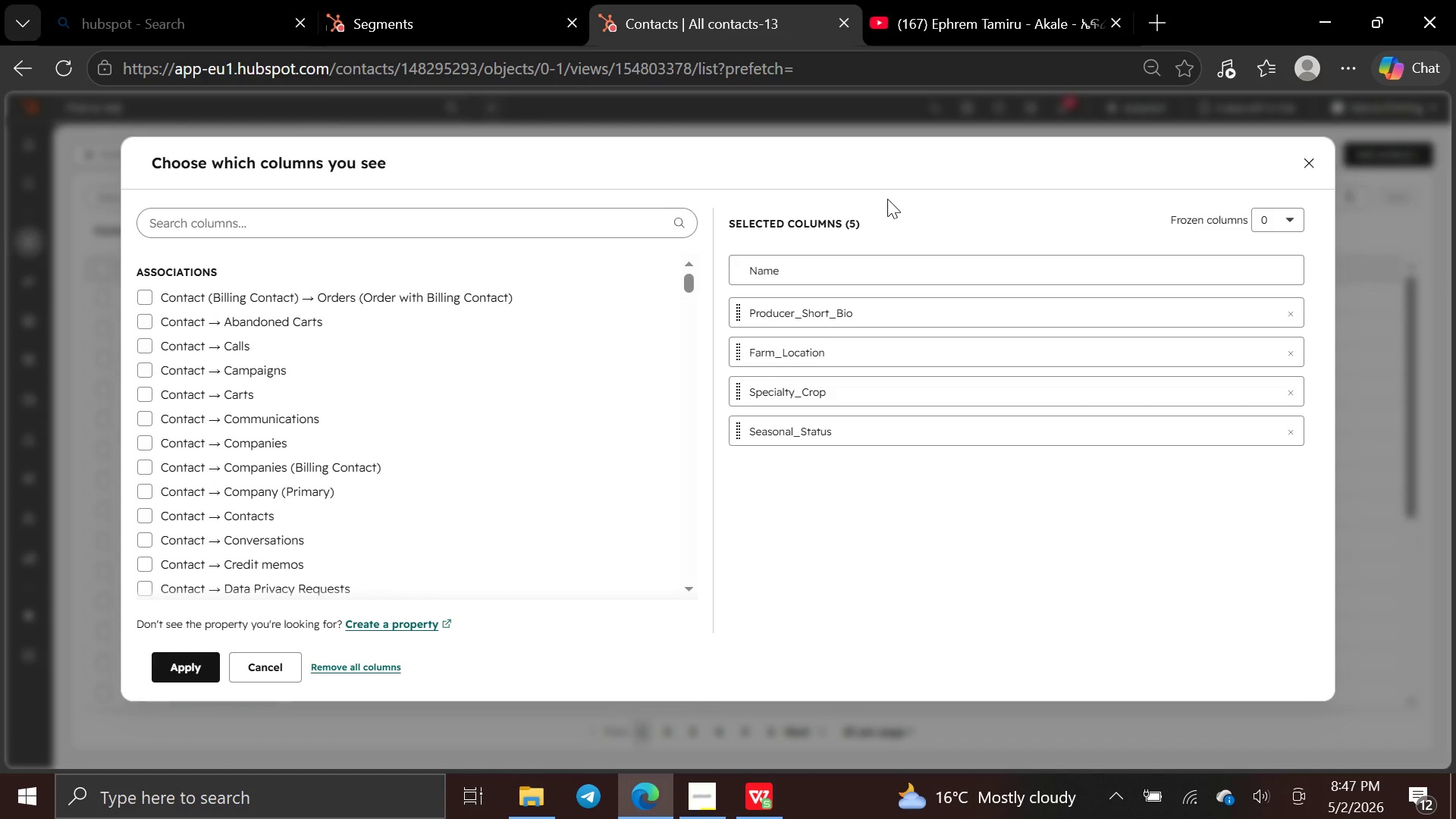 
double_click([1296, 318])
 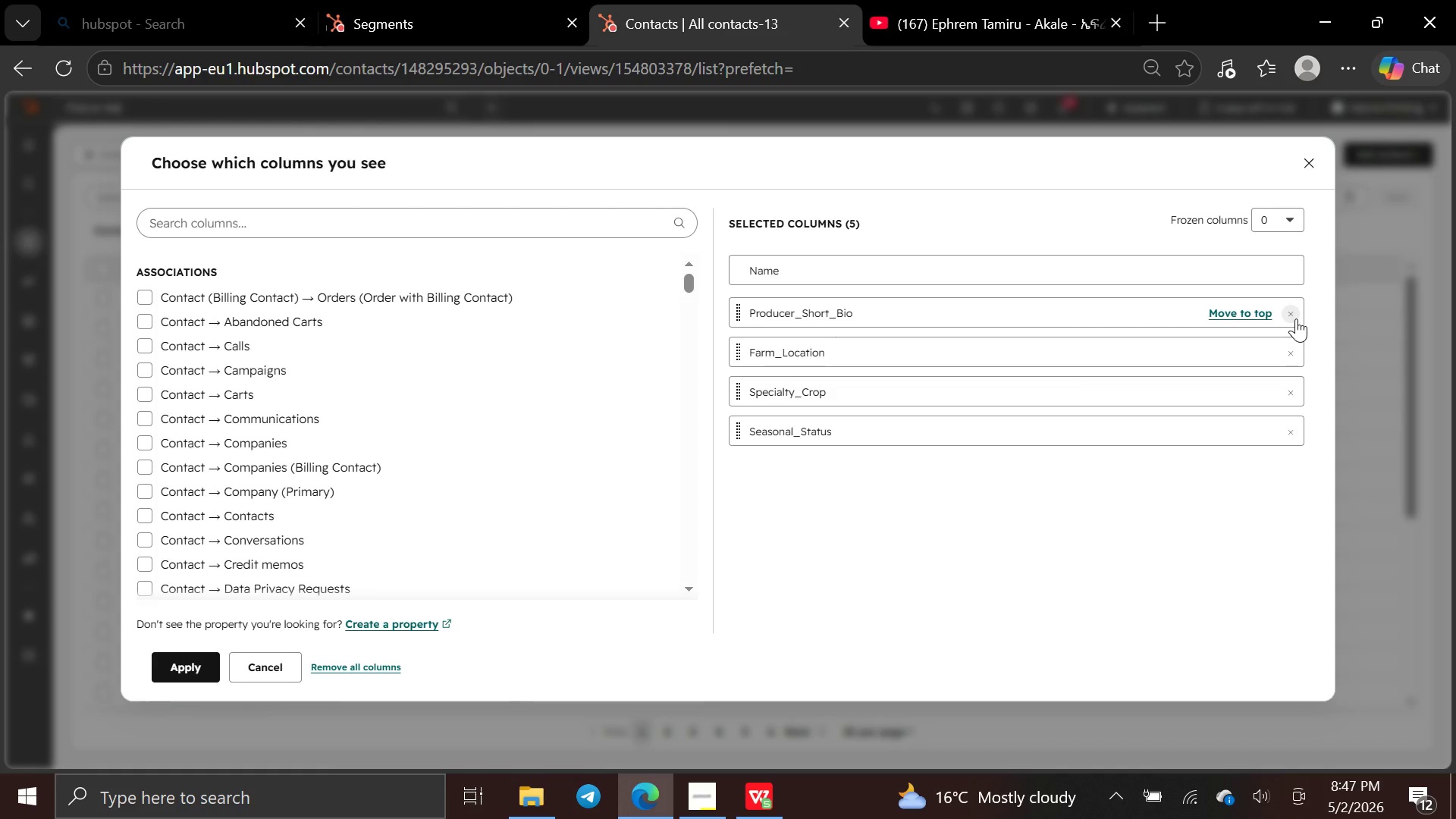 
triple_click([1296, 318])
 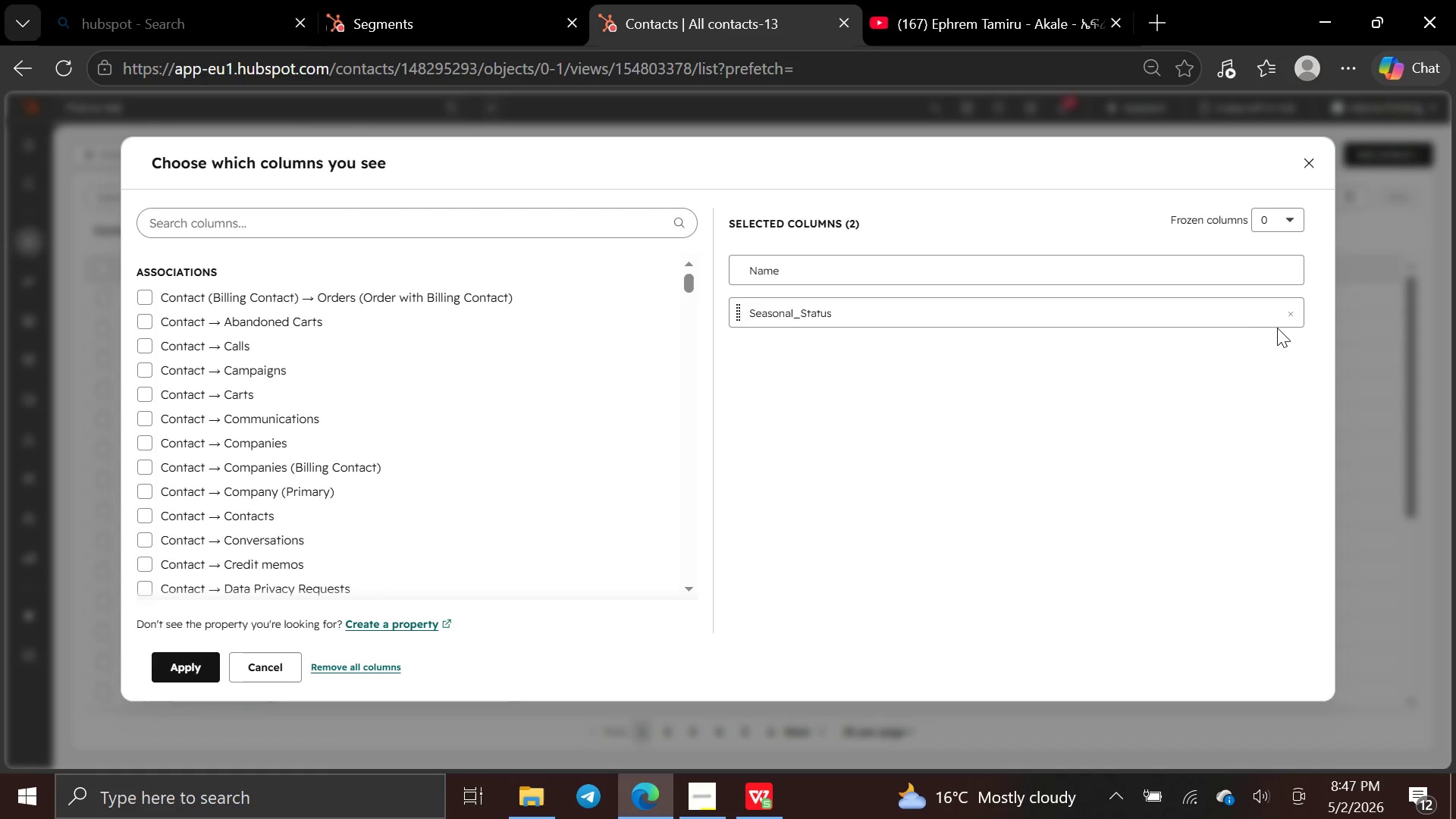 
left_click([1299, 316])
 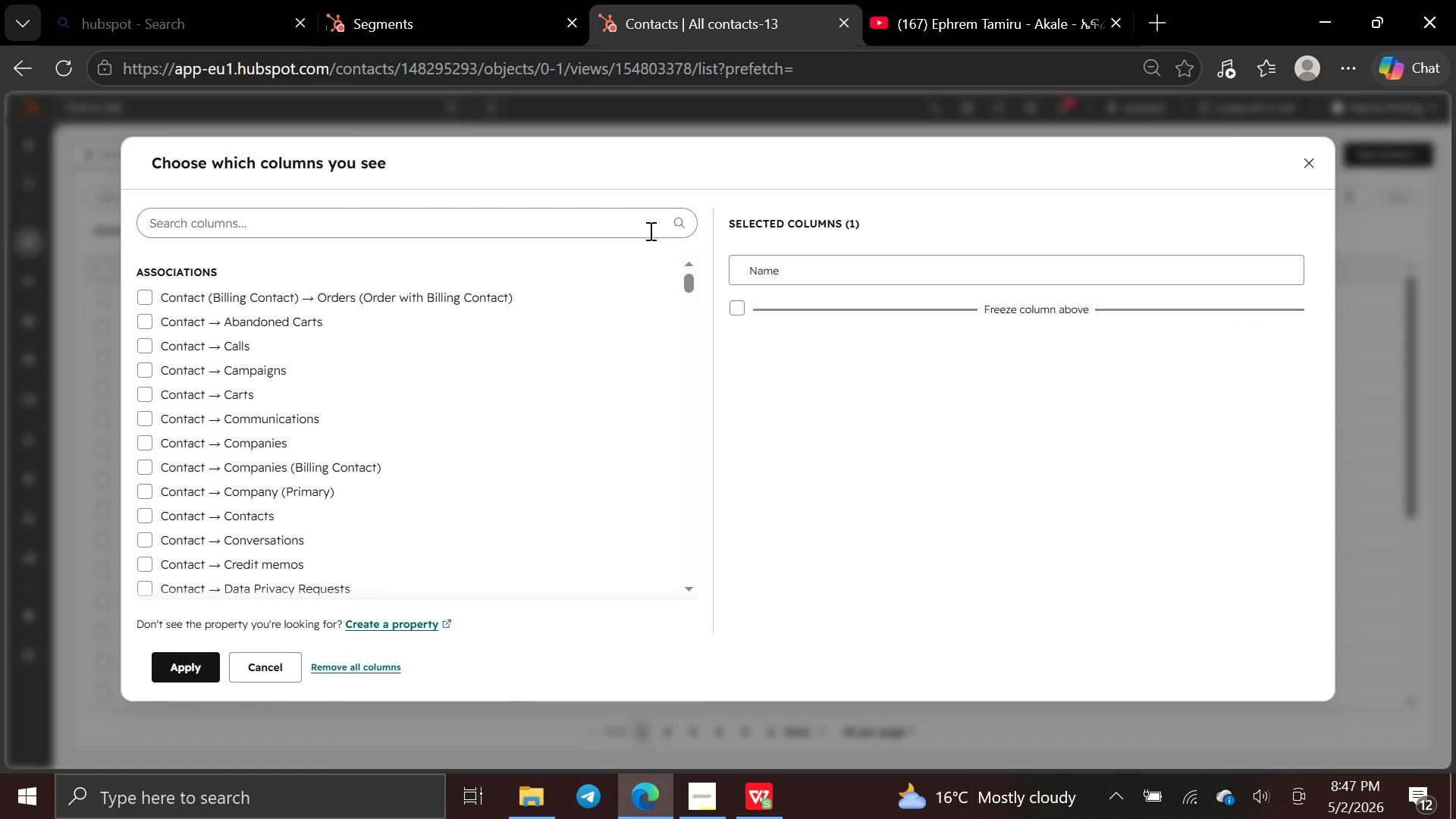 
left_click([631, 220])
 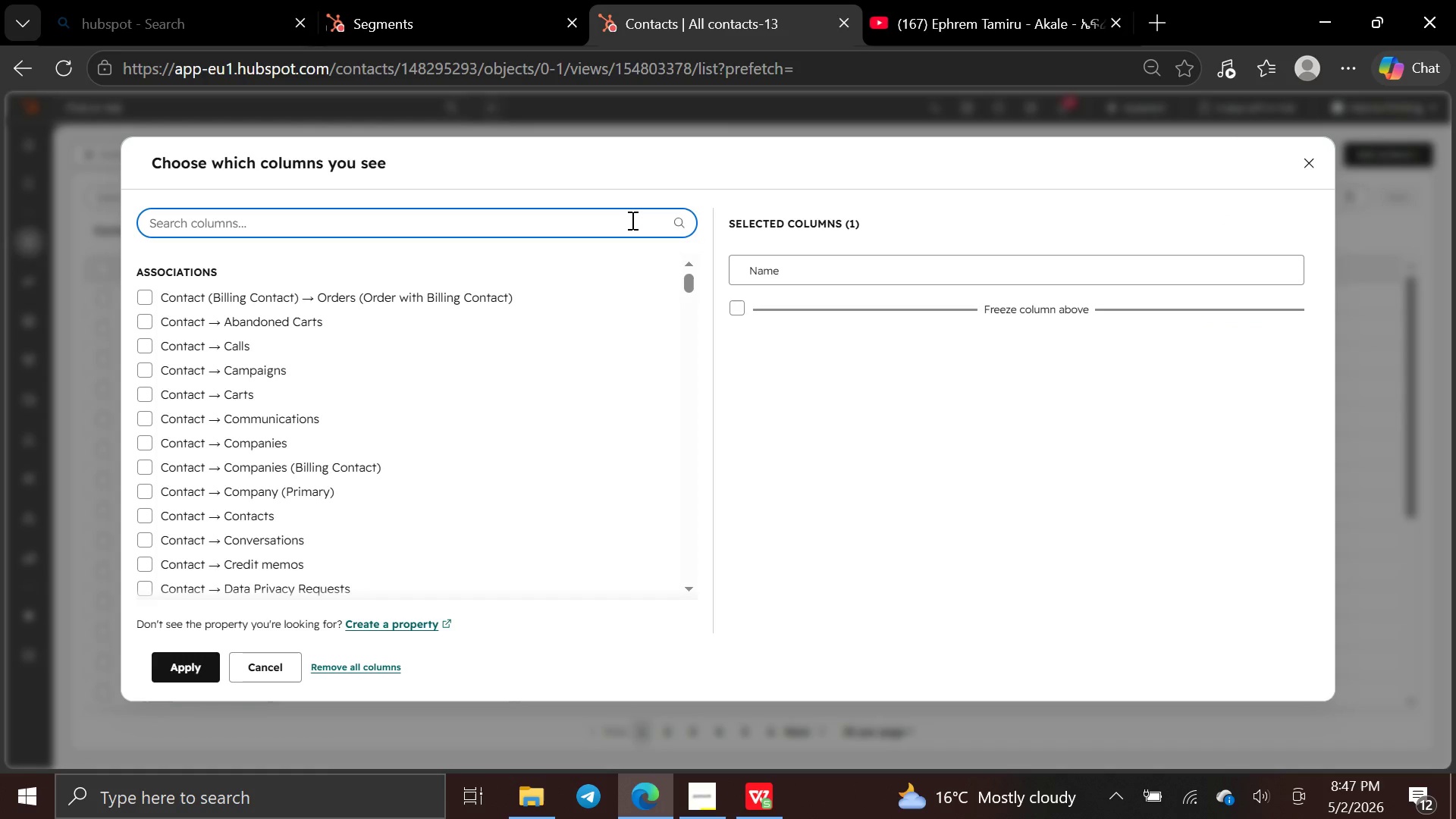 
type(last ser)
 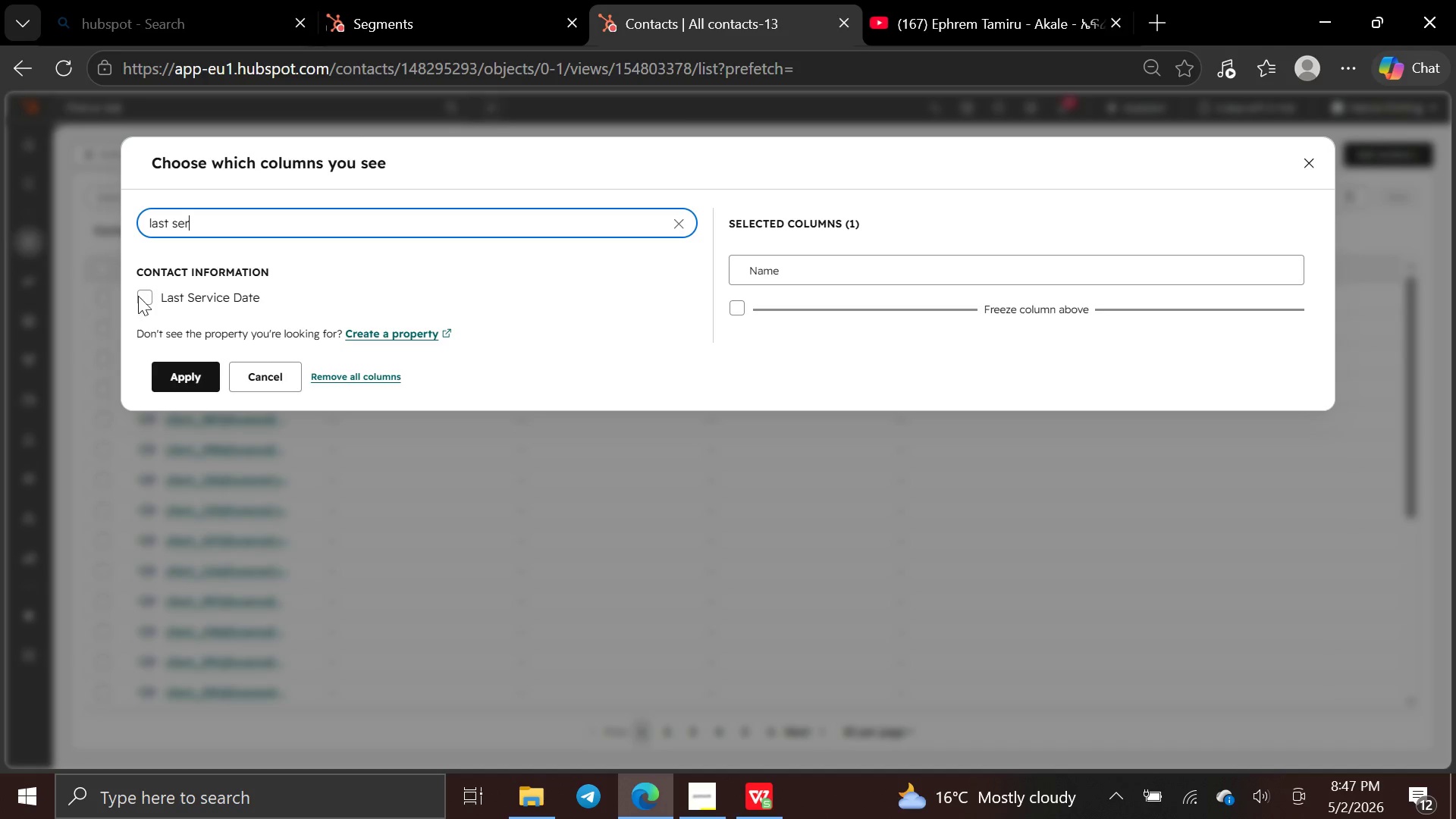 
left_click([146, 297])
 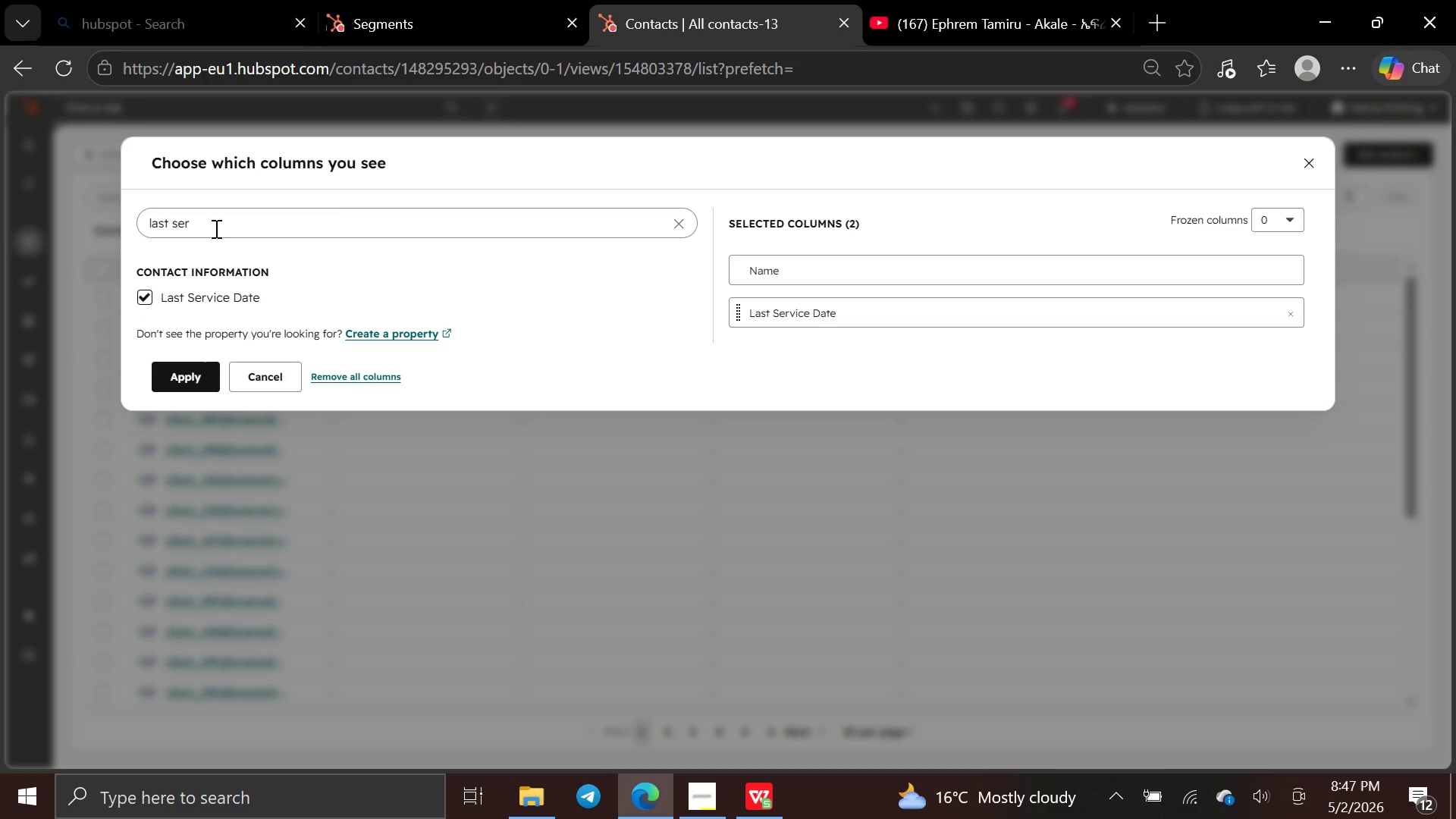 
left_click([216, 227])
 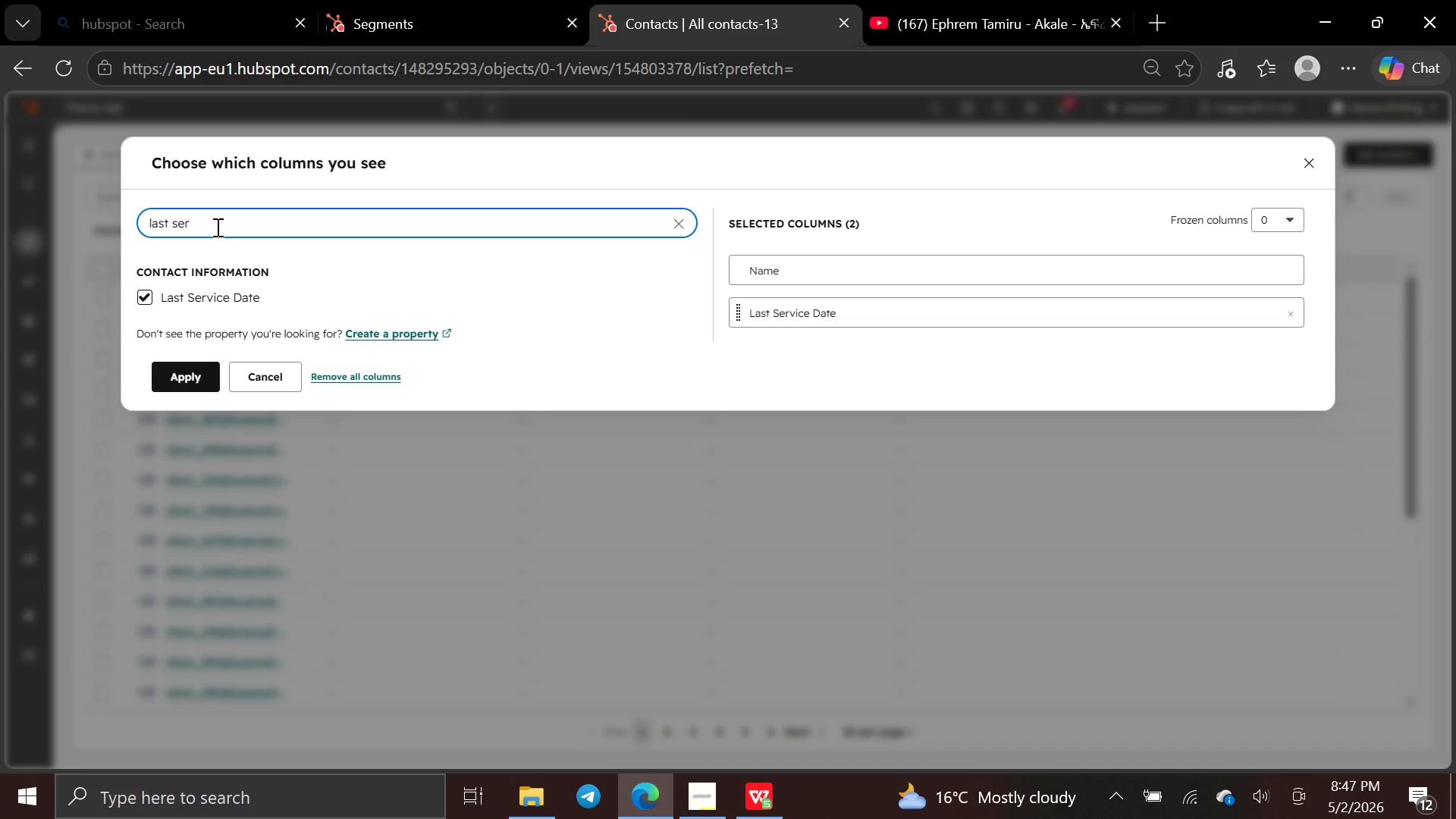 
hold_key(key=Backspace, duration=0.95)
 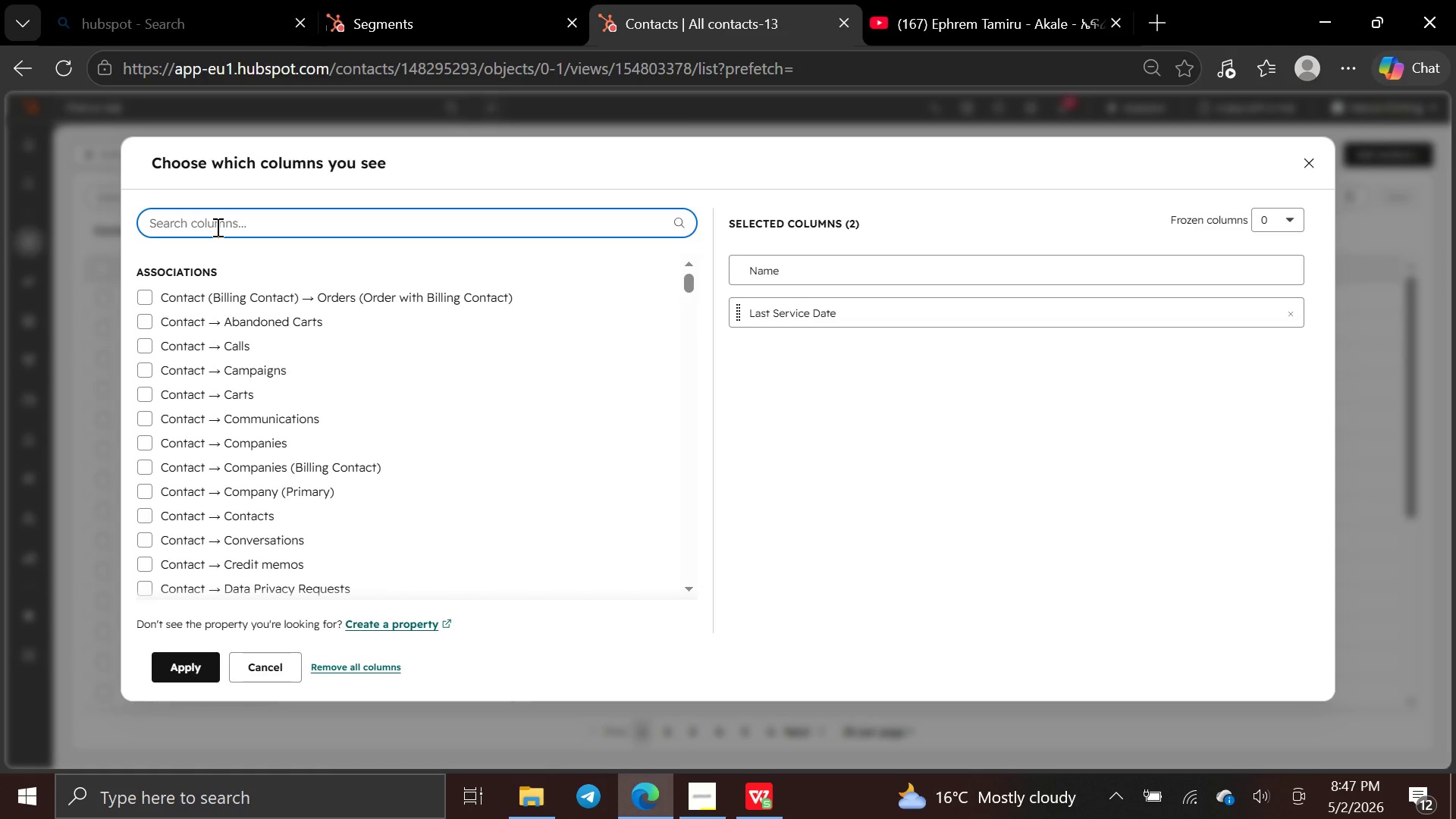 
type(lifet)
 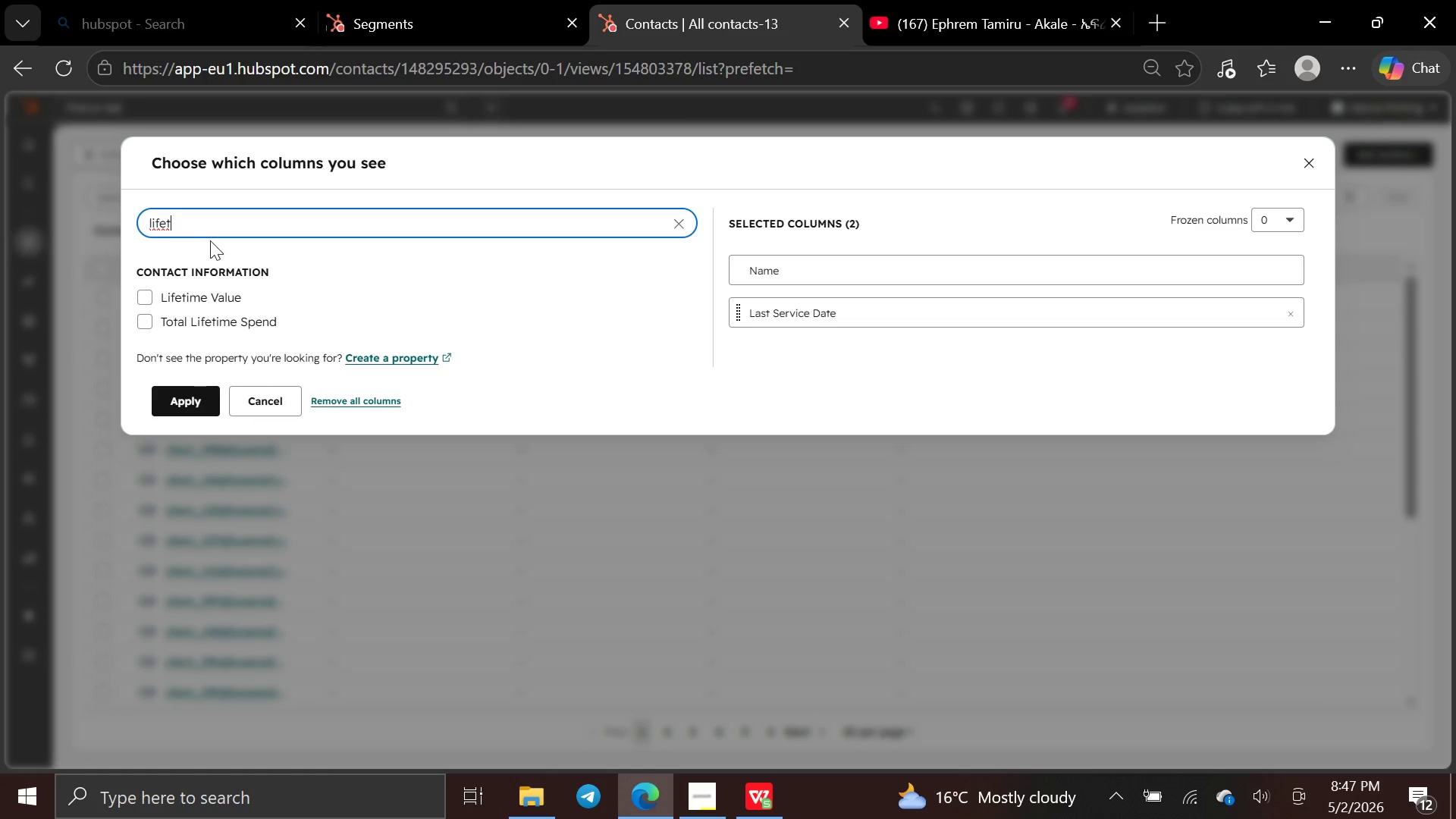 
key(Backspace)
 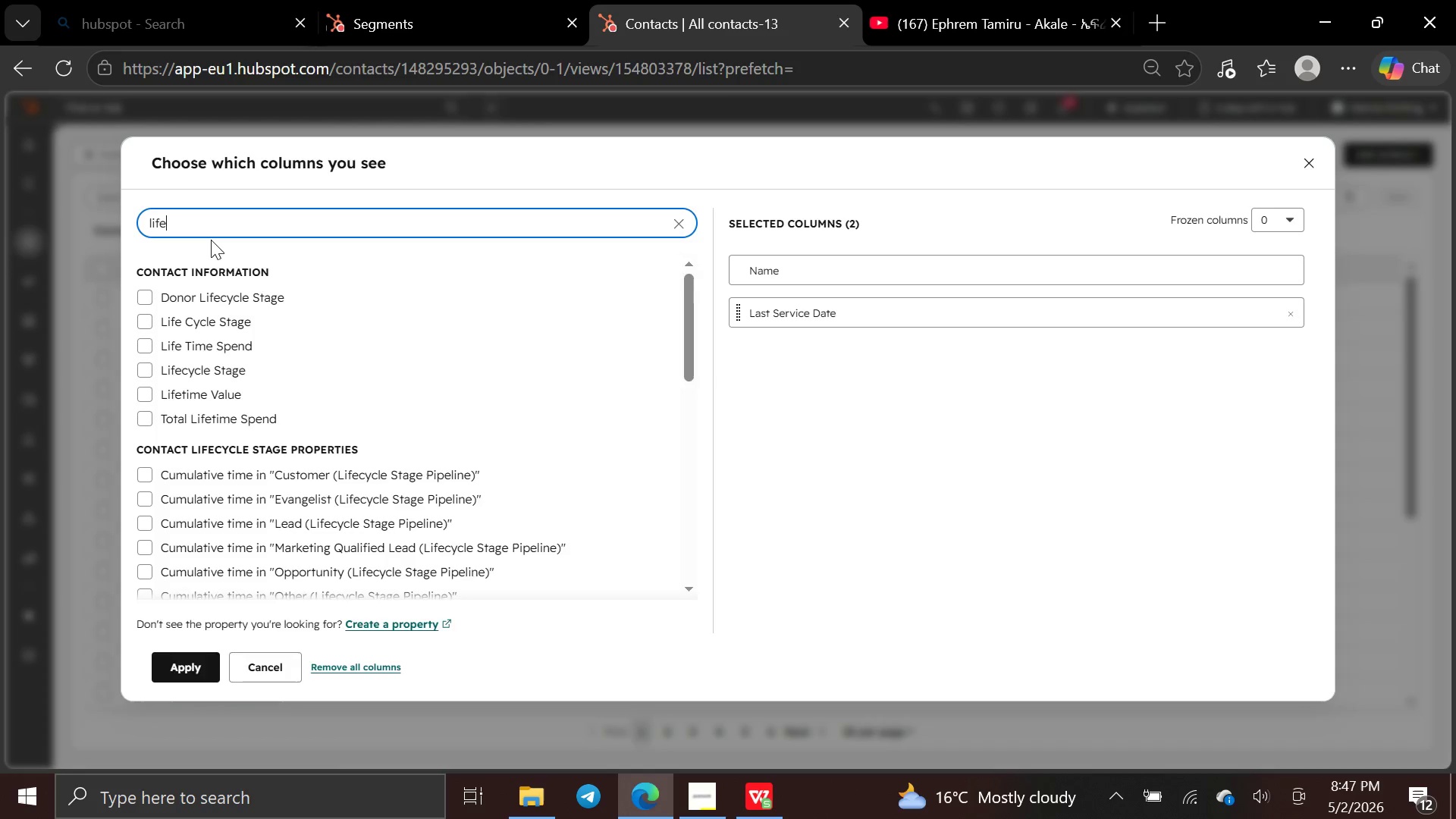 
key(Space)
 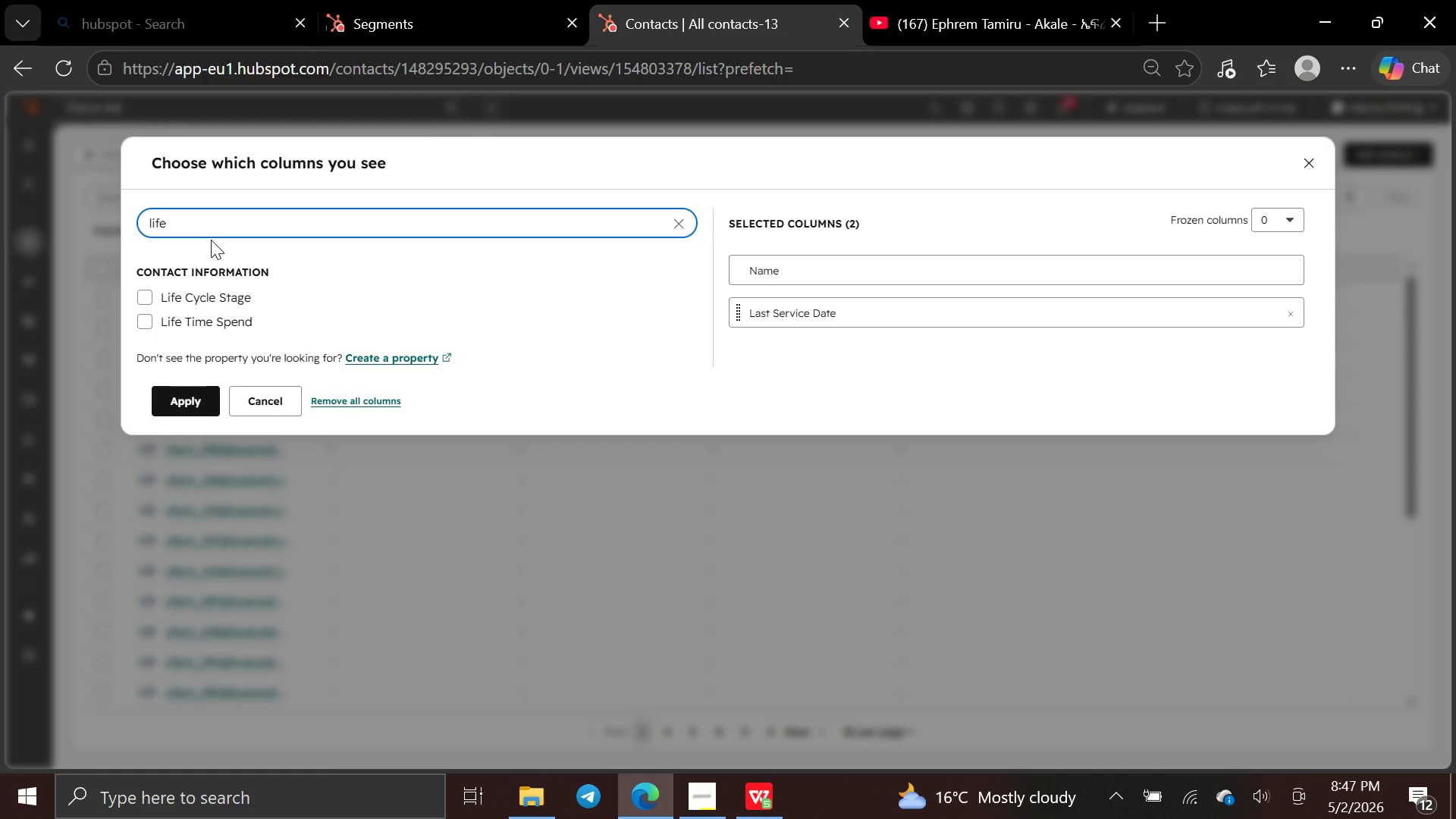 
key(T)
 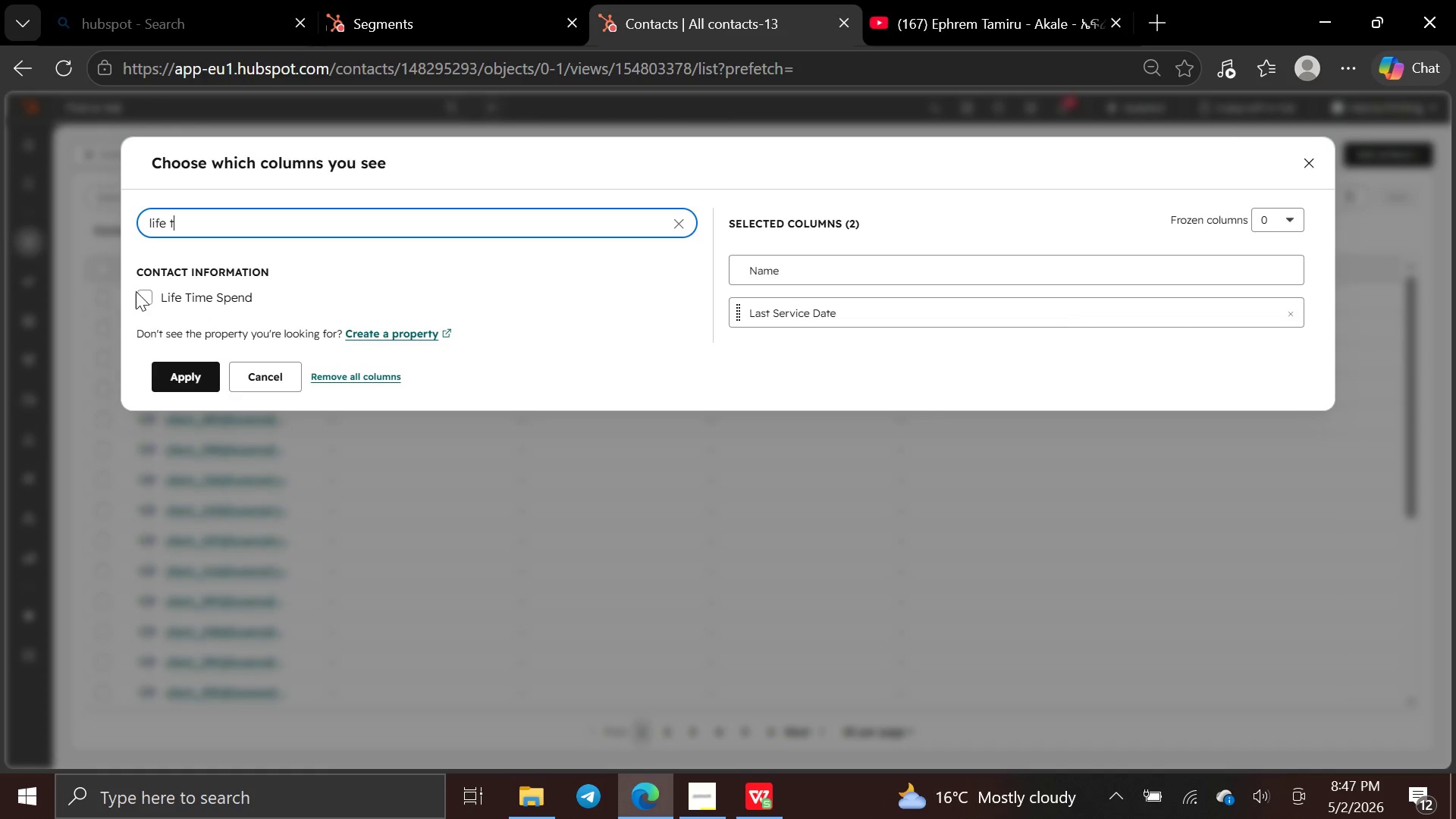 
left_click([143, 300])
 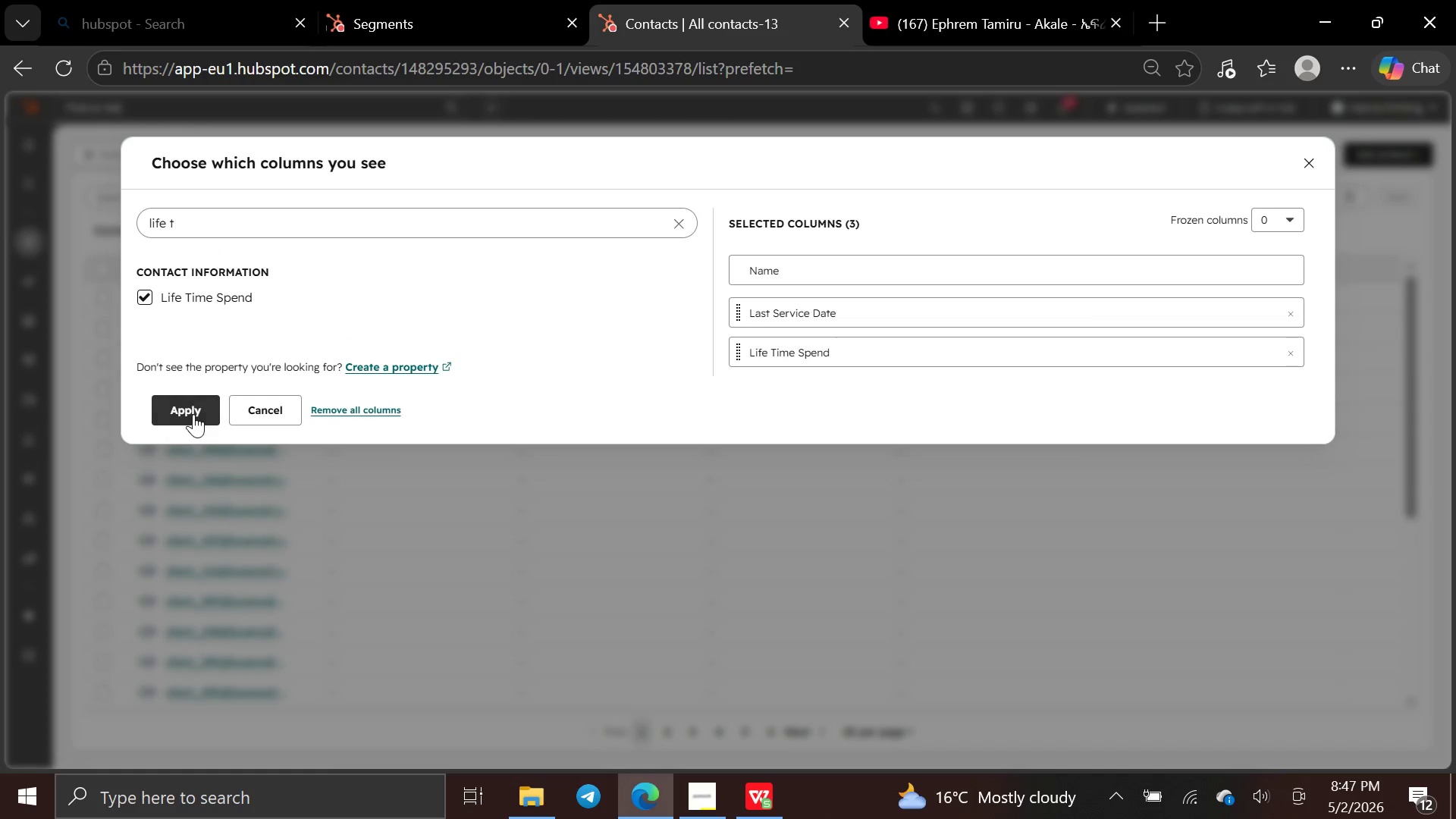 
left_click([193, 414])
 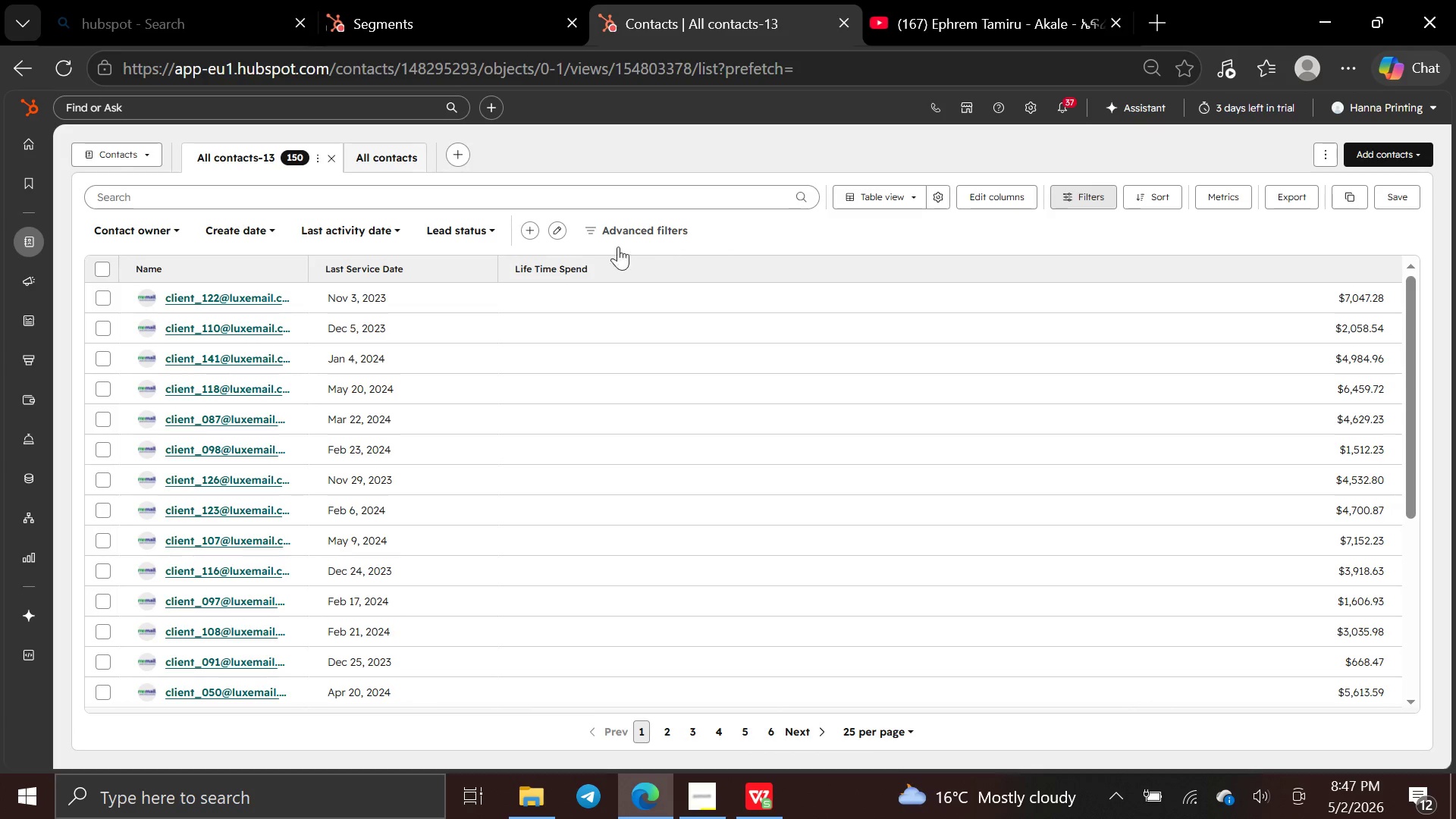 
wait(6.59)
 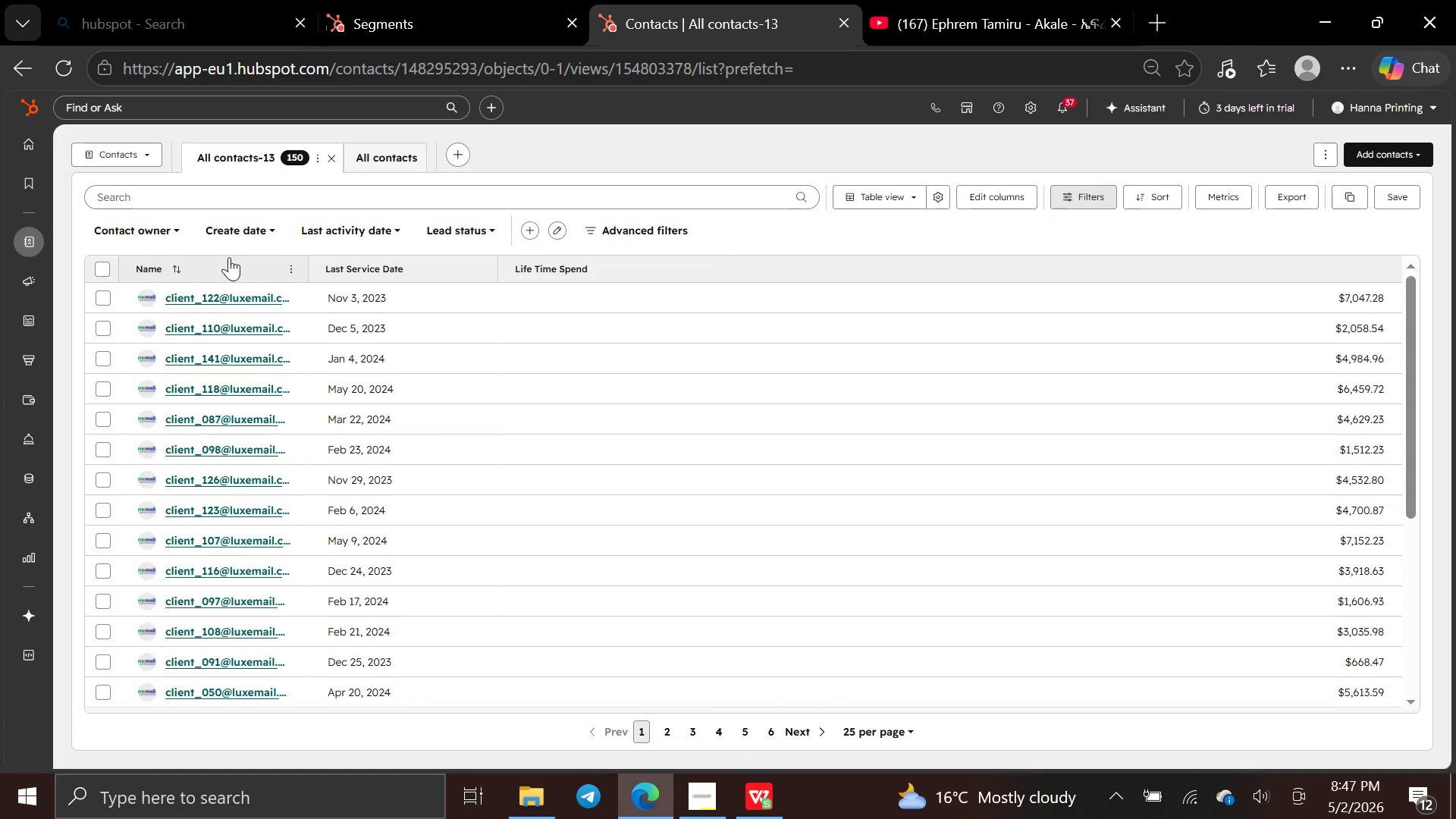 
left_click([999, 201])
 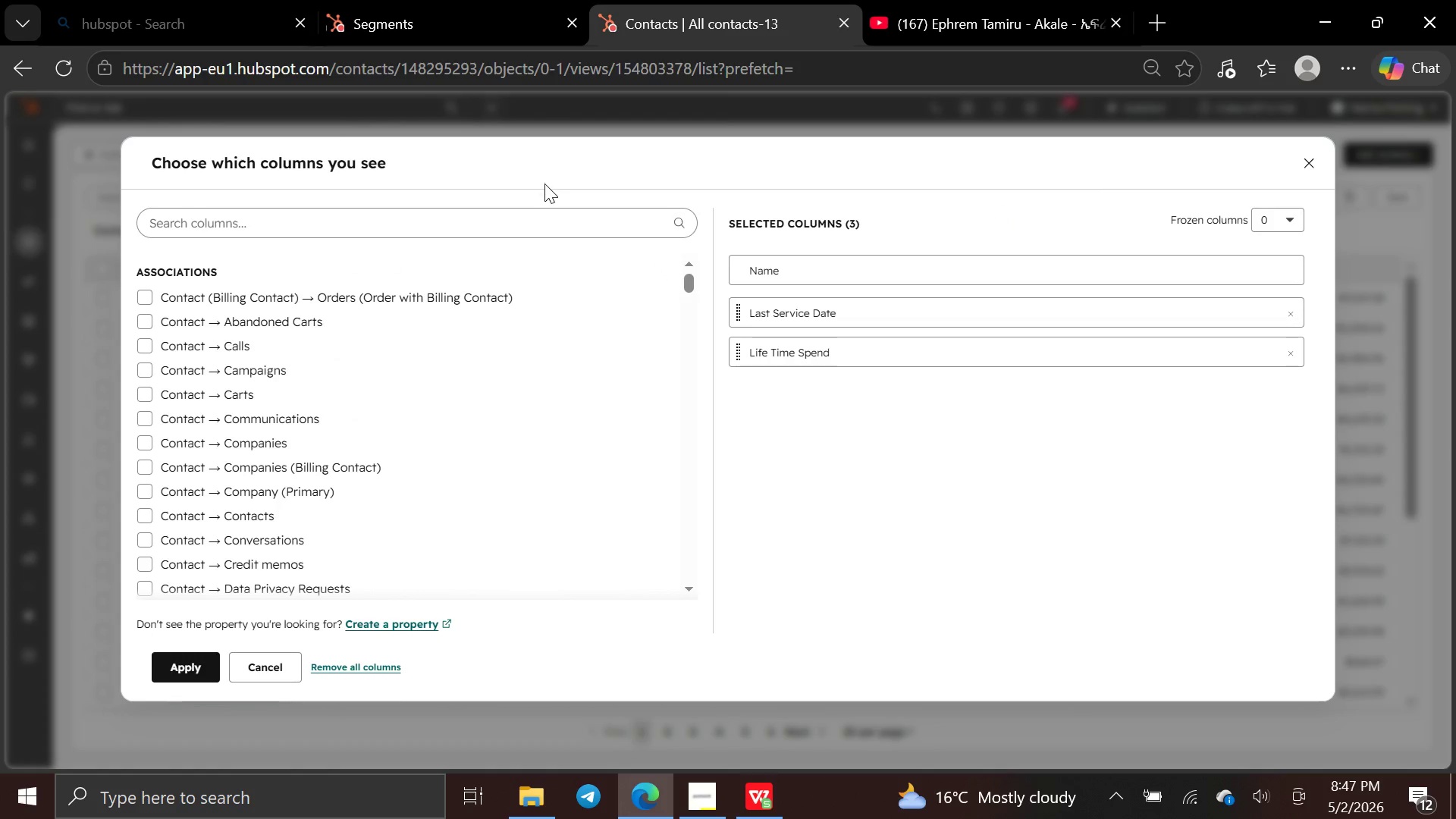 
left_click([540, 218])
 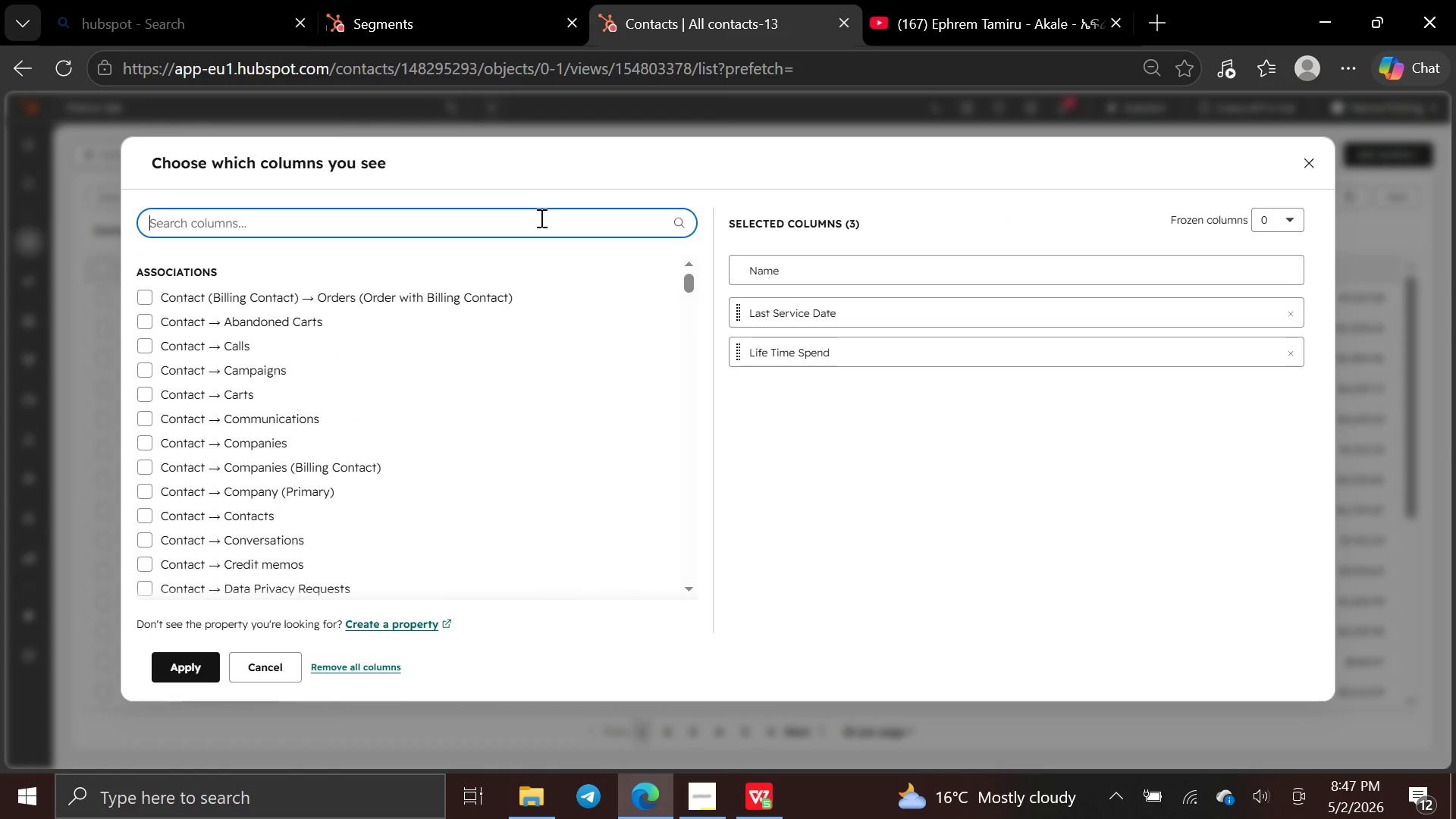 
type(serv)
 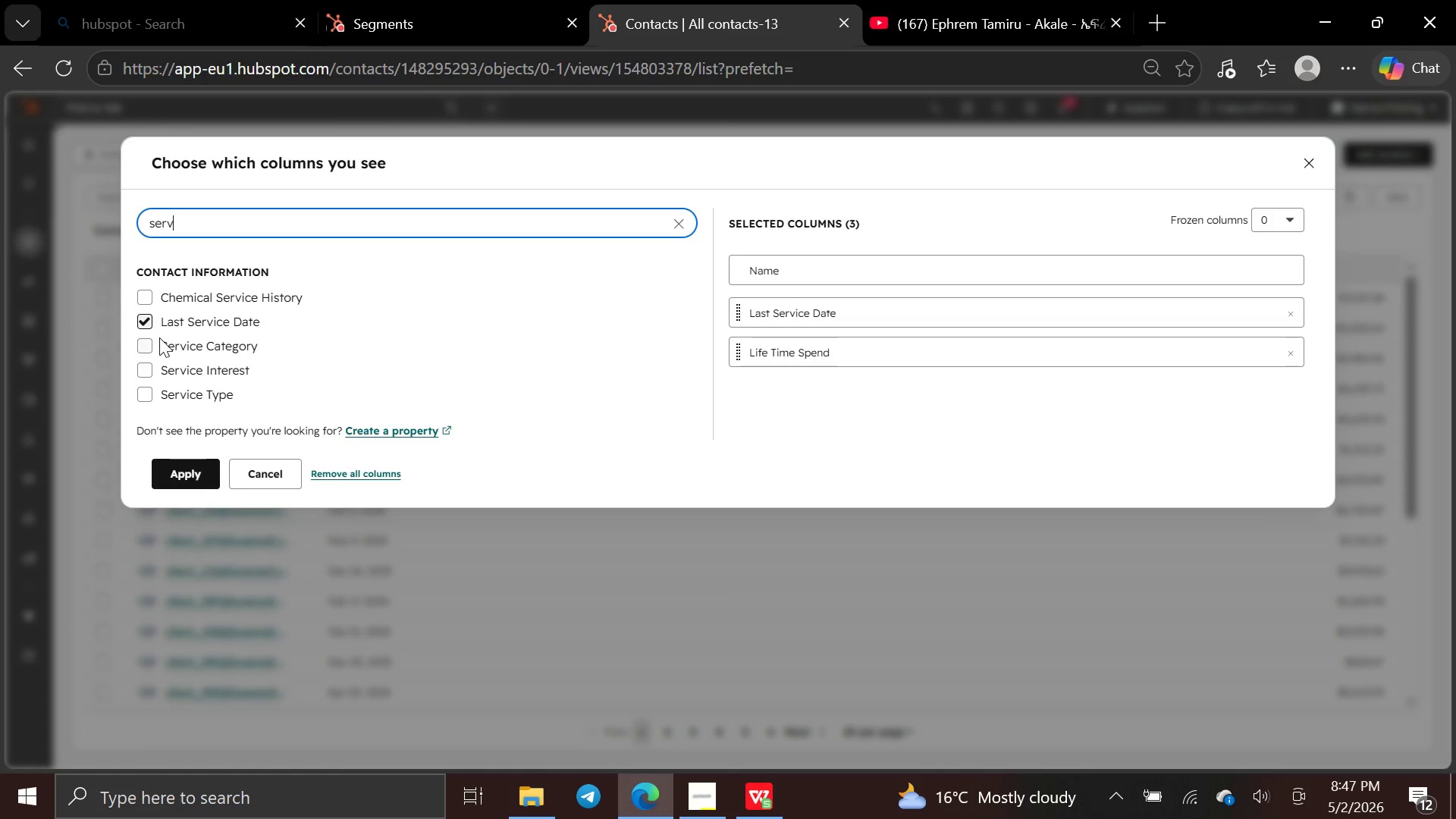 
left_click([142, 344])
 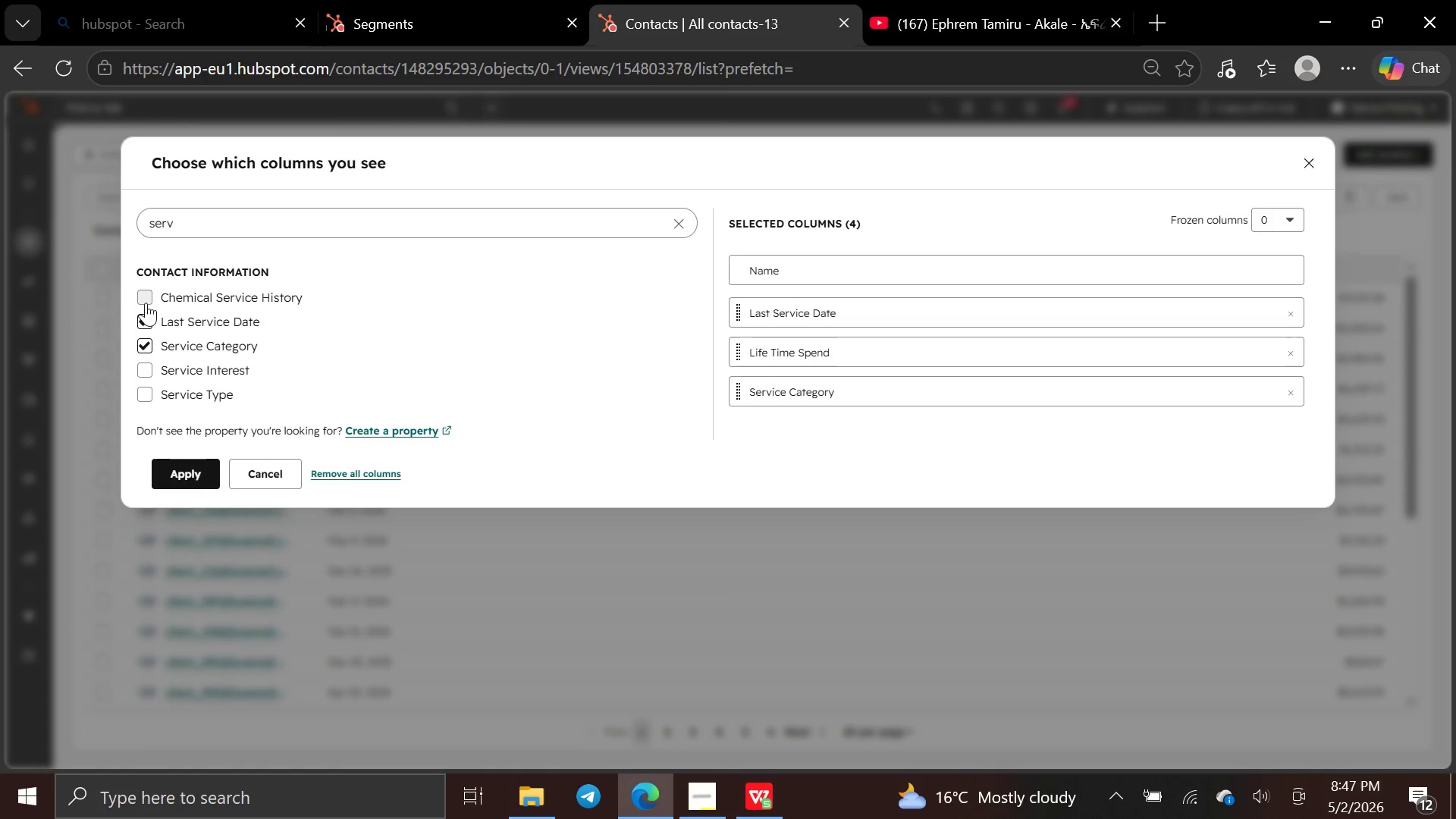 
left_click([146, 300])
 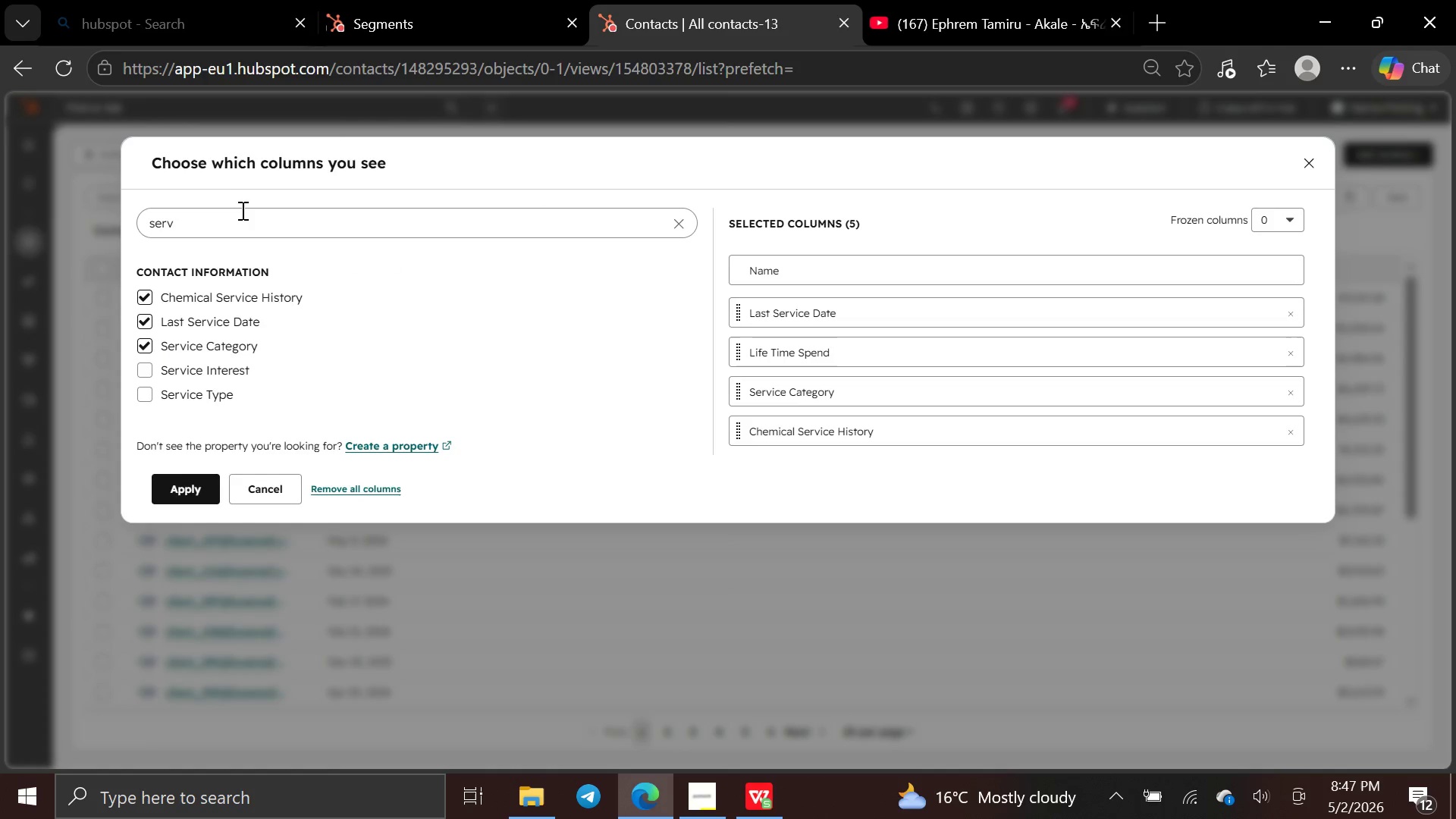 
left_click([239, 216])
 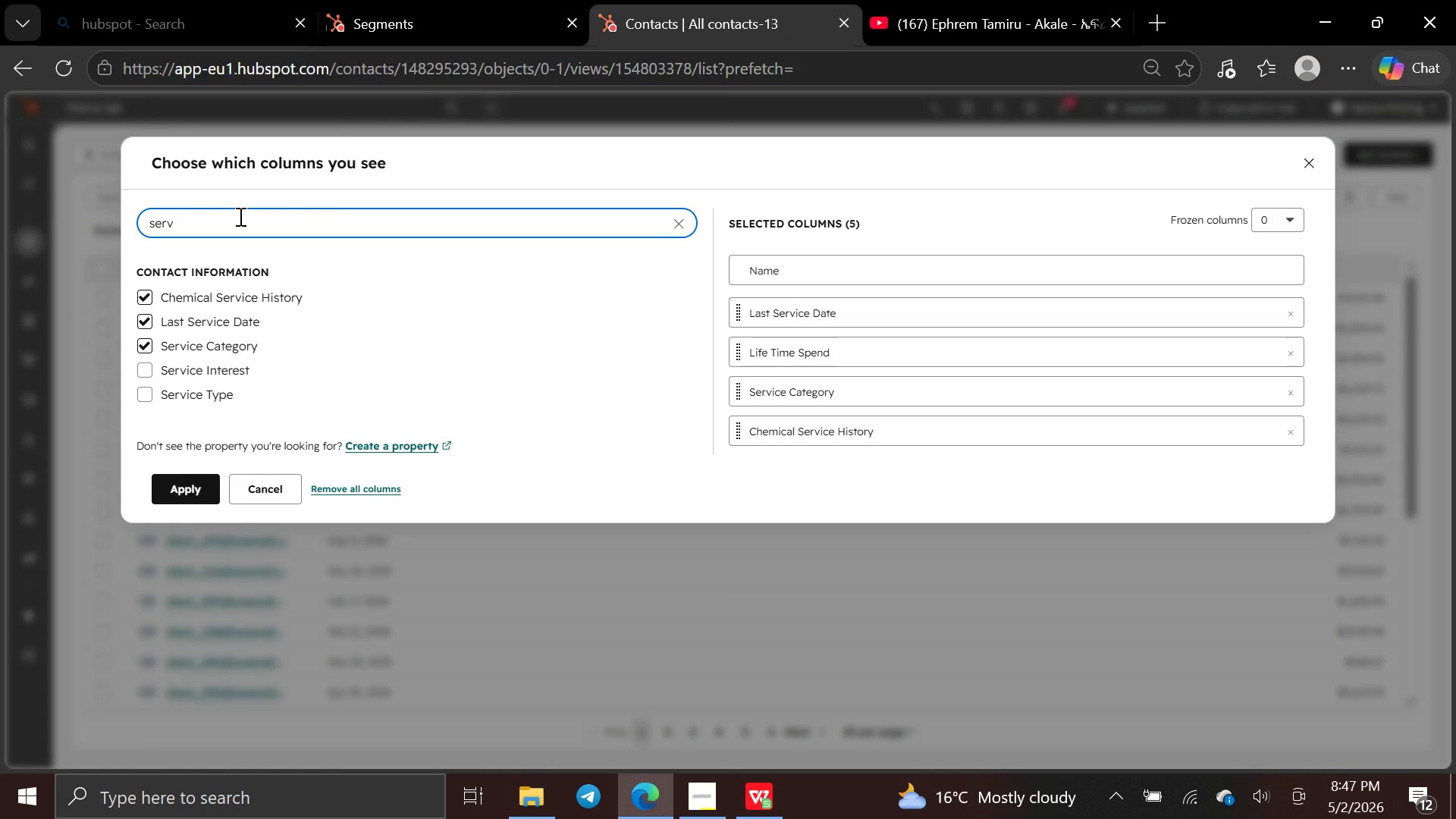 
hold_key(key=Backspace, duration=0.88)
 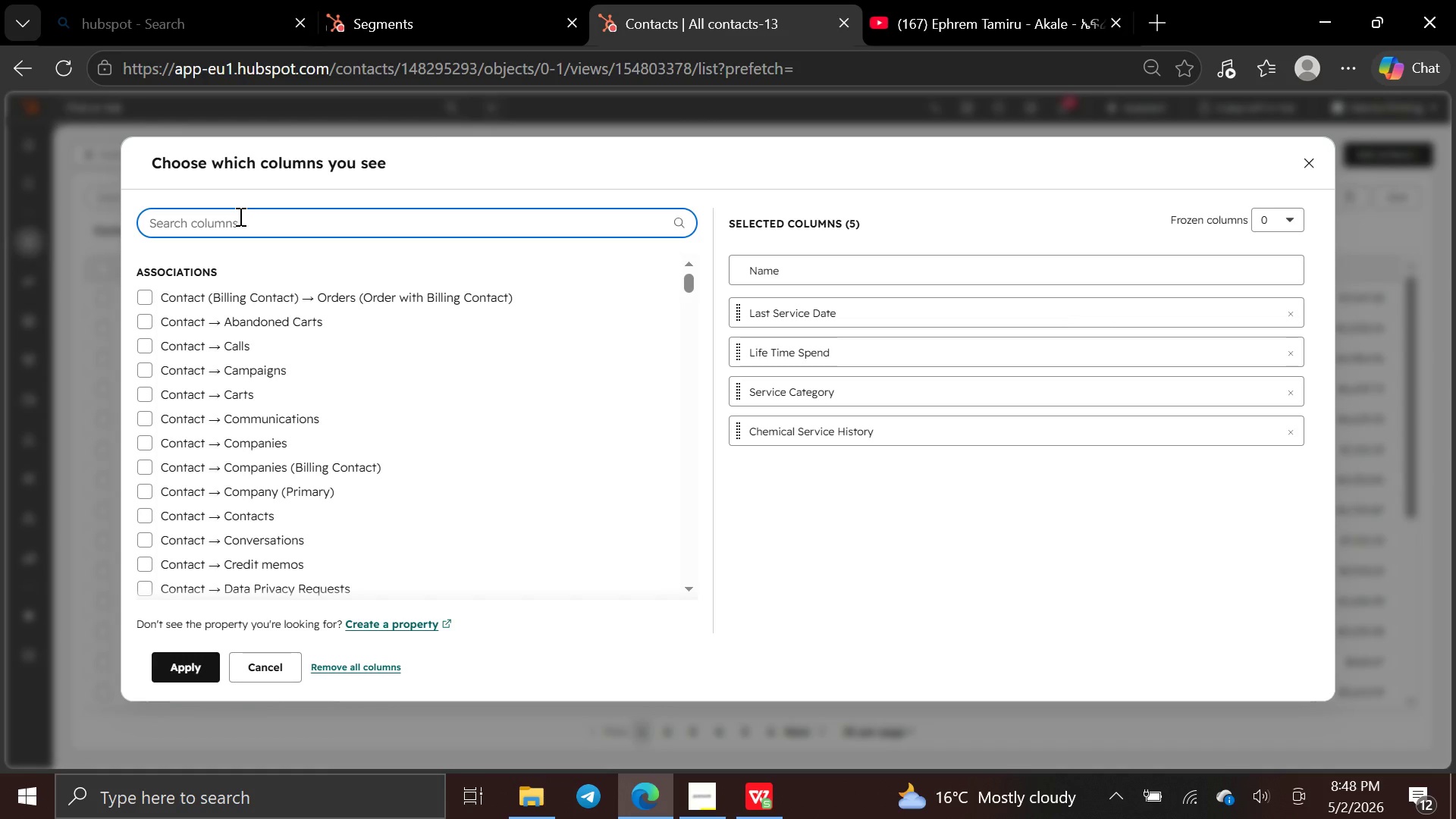 
type(hai)
 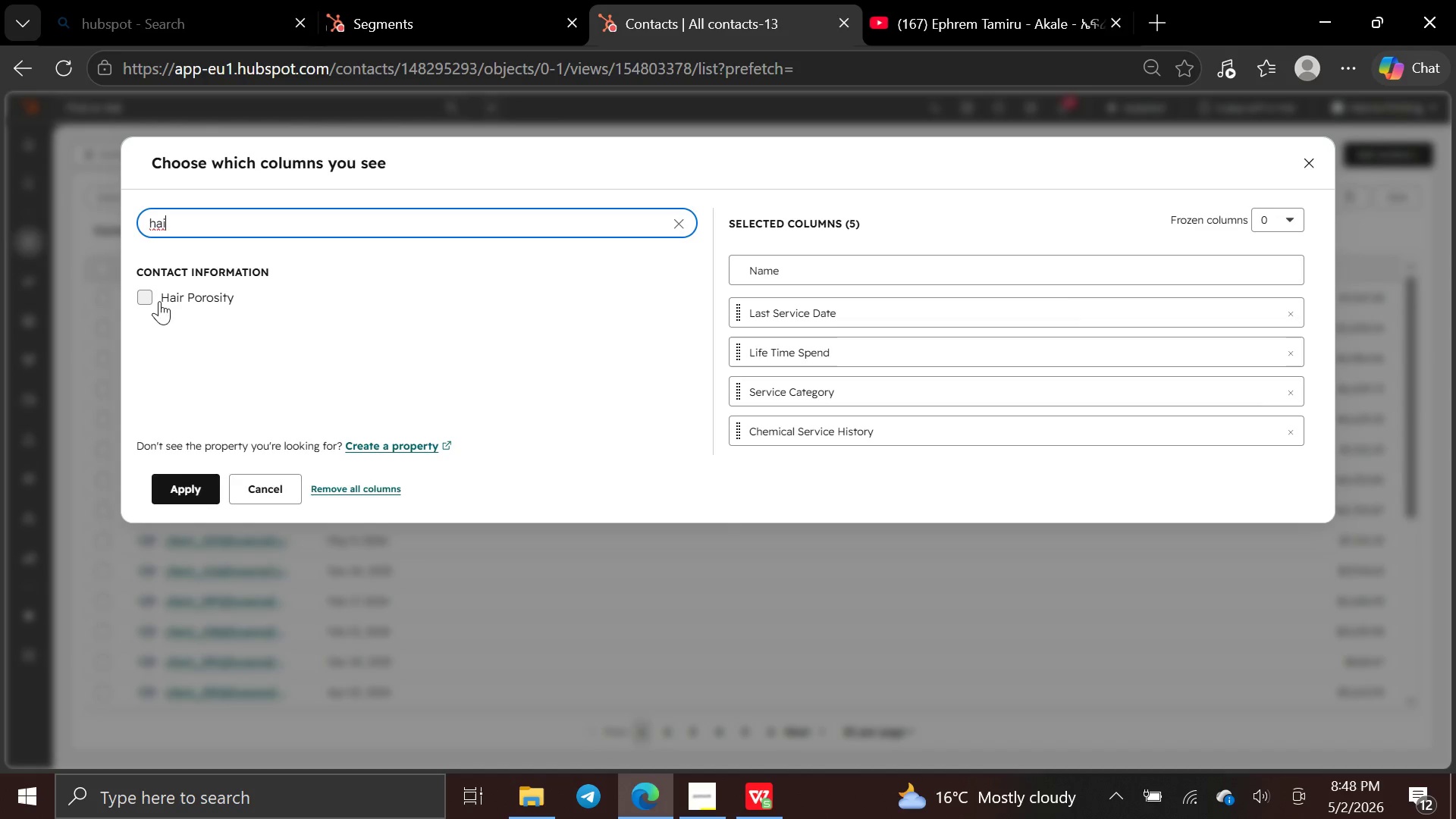 
left_click([147, 300])
 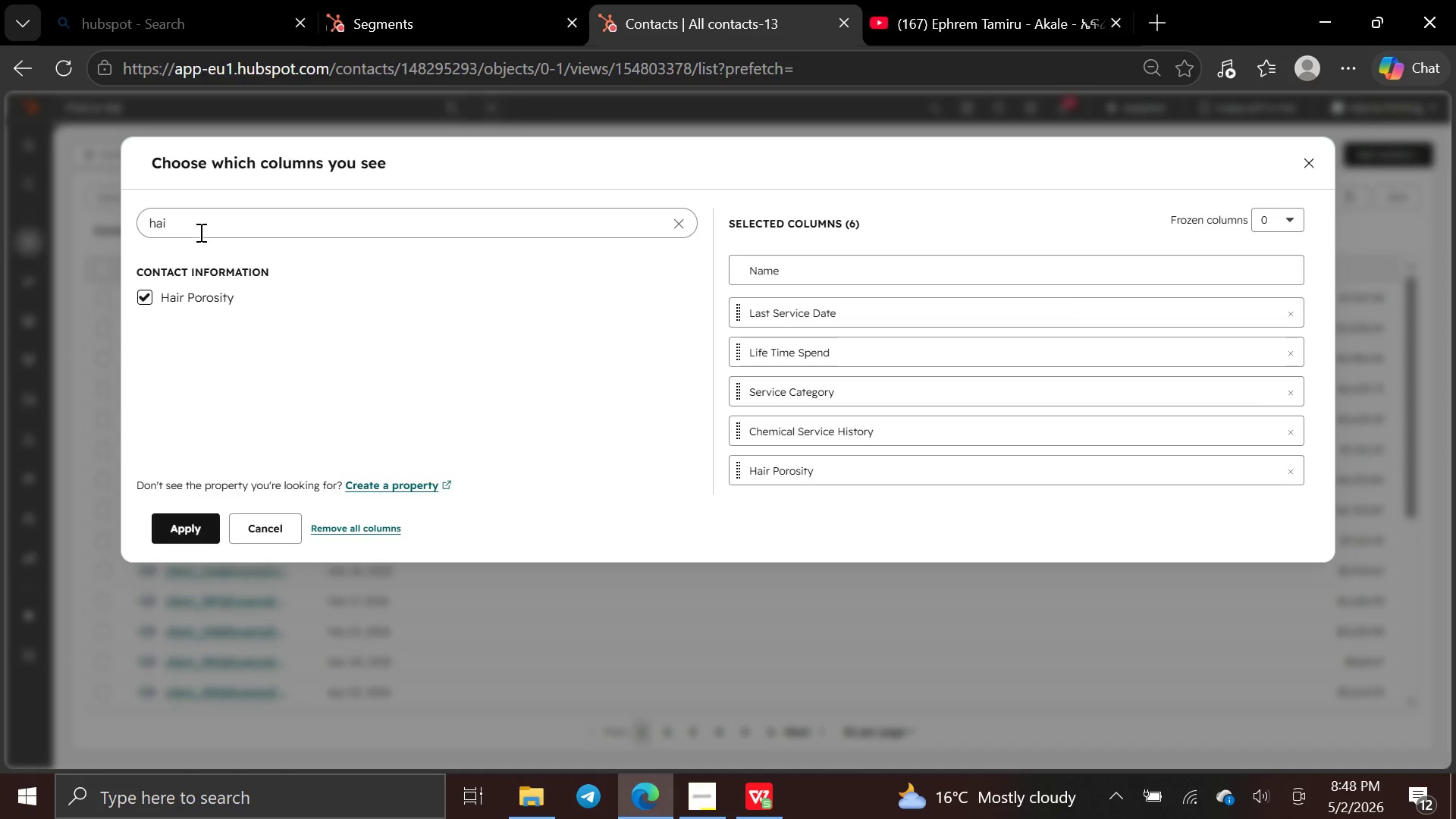 
left_click([201, 231])
 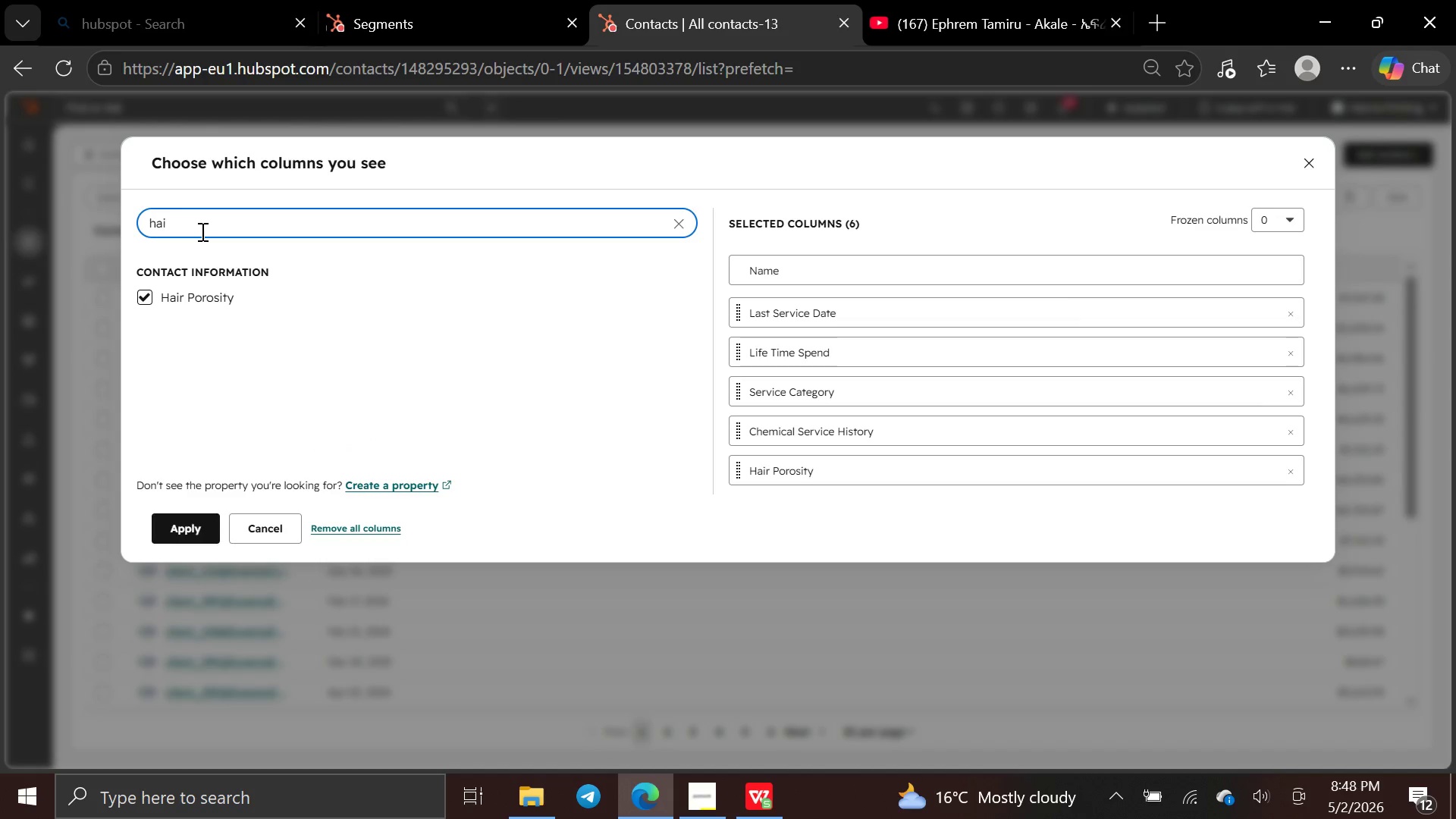 
hold_key(key=Backspace, duration=1.08)
 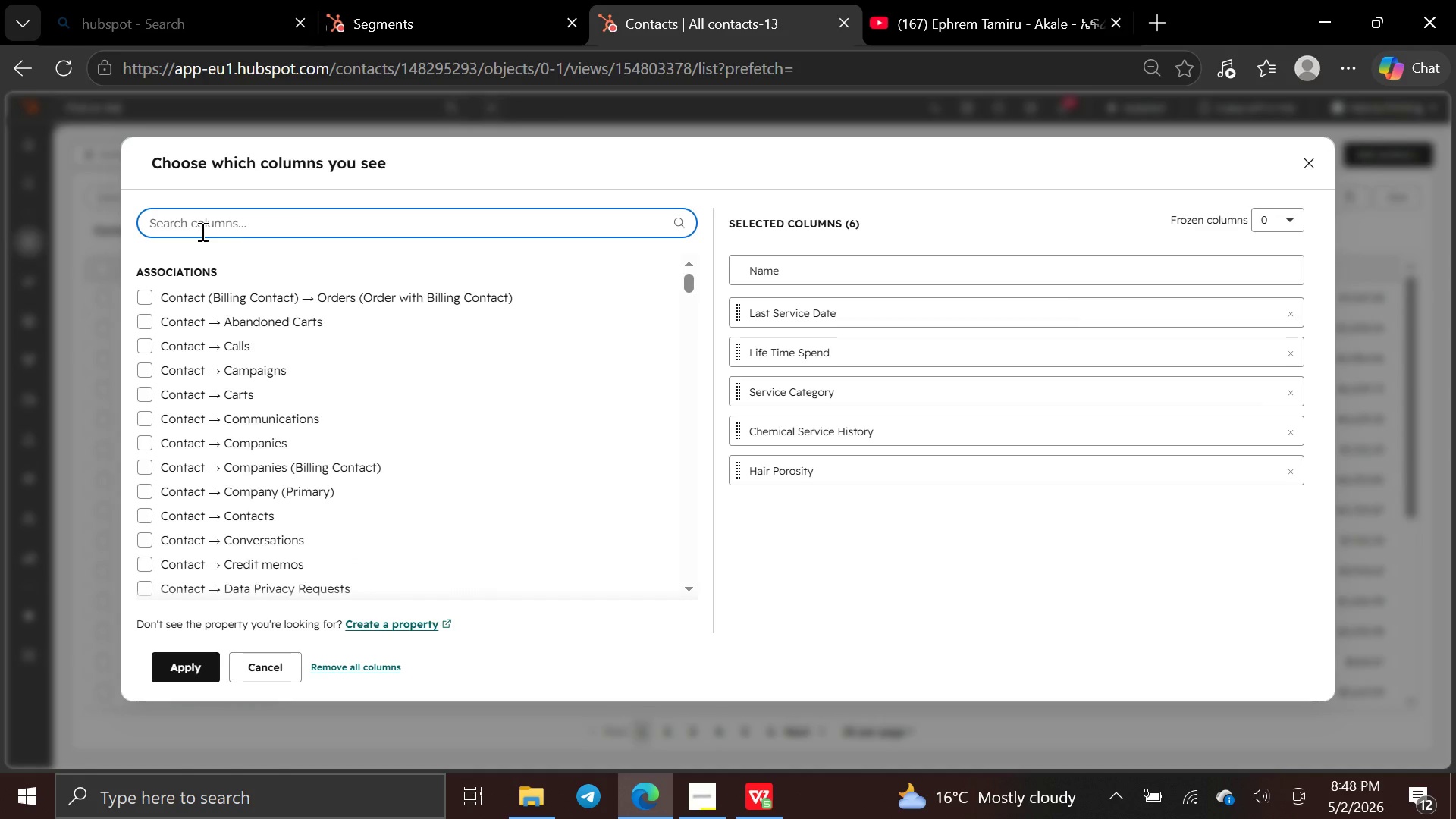 
type(lead d)
key(Backspace)
type(s)
 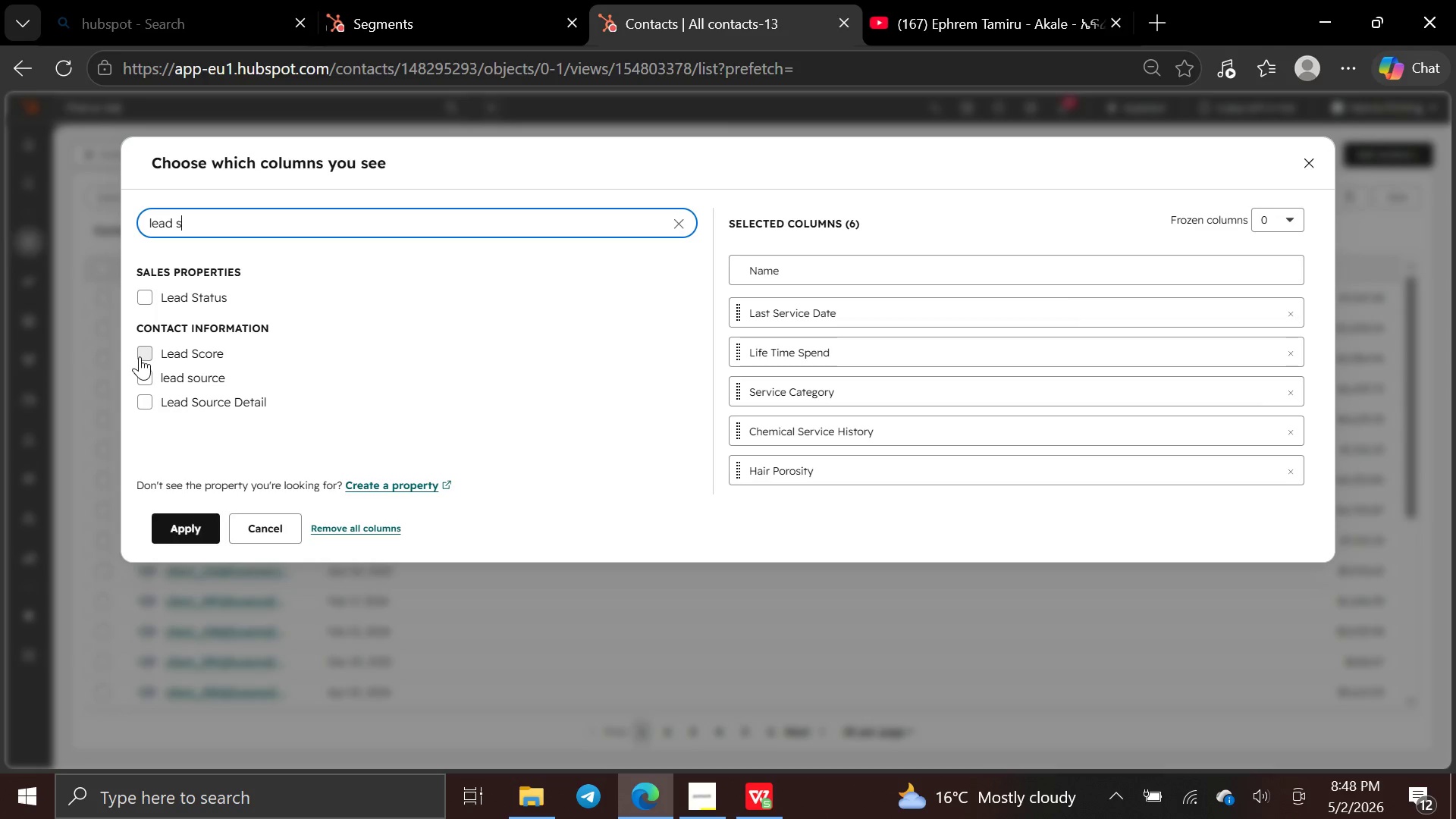 
left_click([144, 351])
 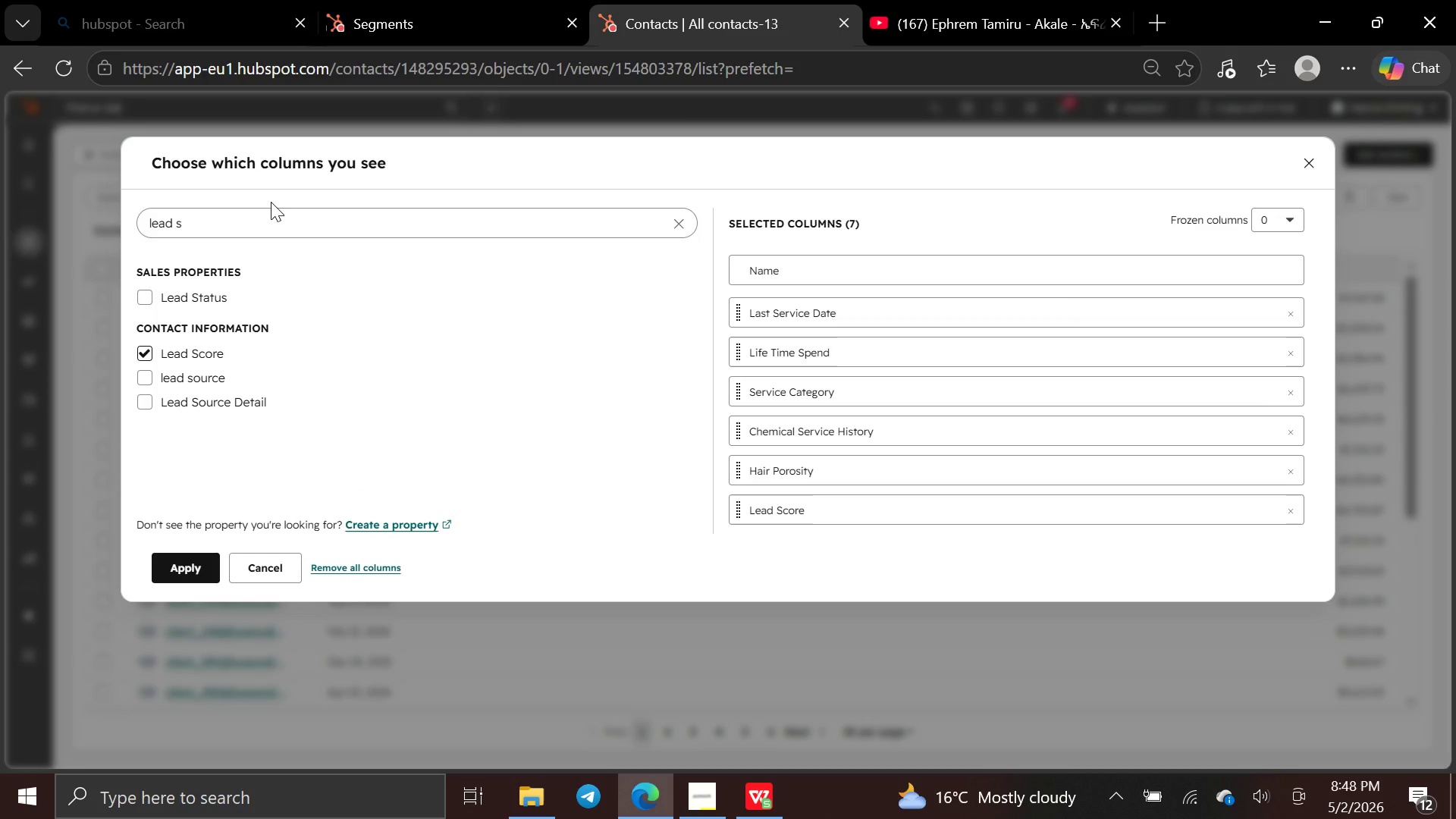 
left_click([265, 211])
 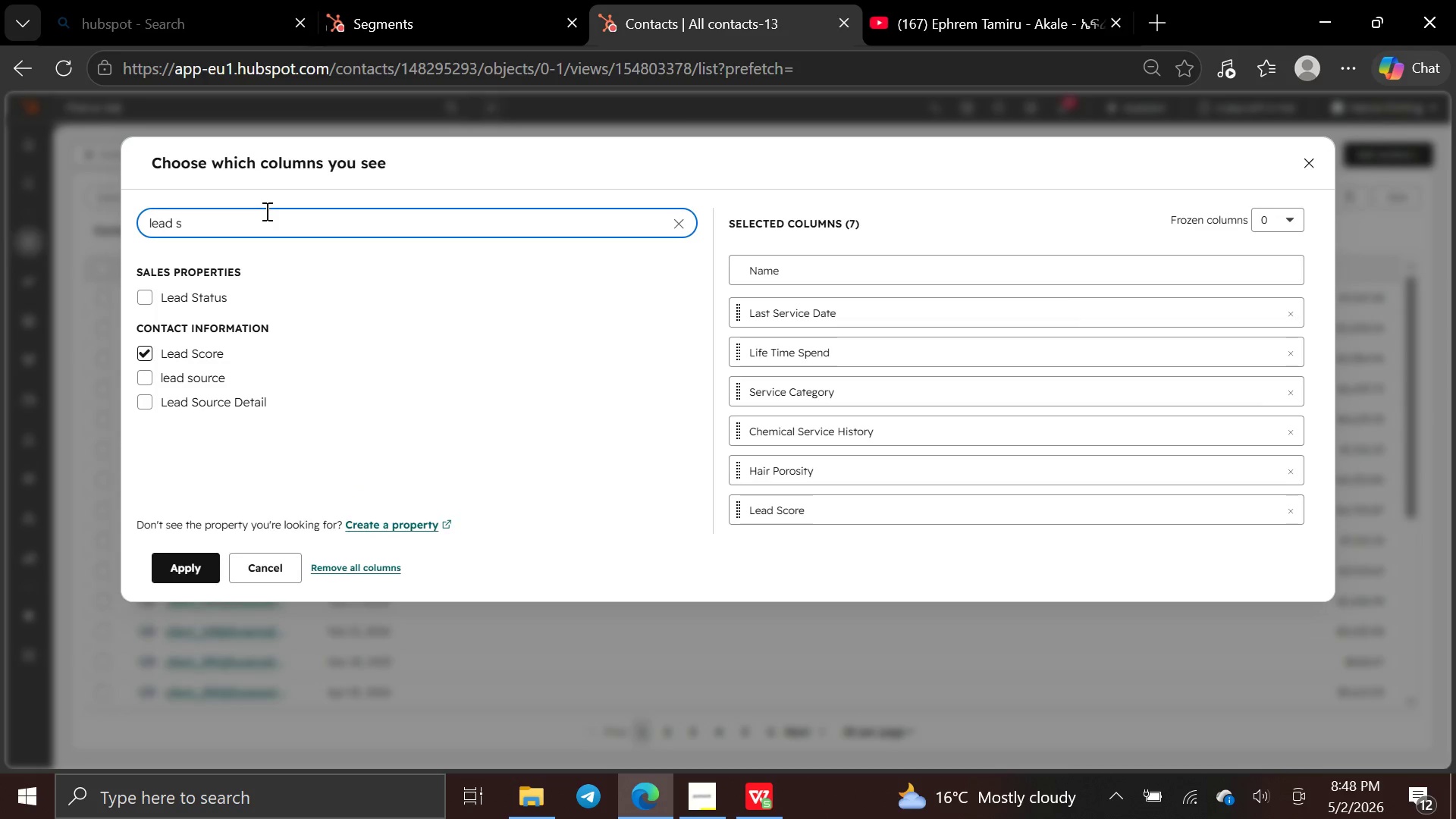 
hold_key(key=Backspace, duration=1.17)
 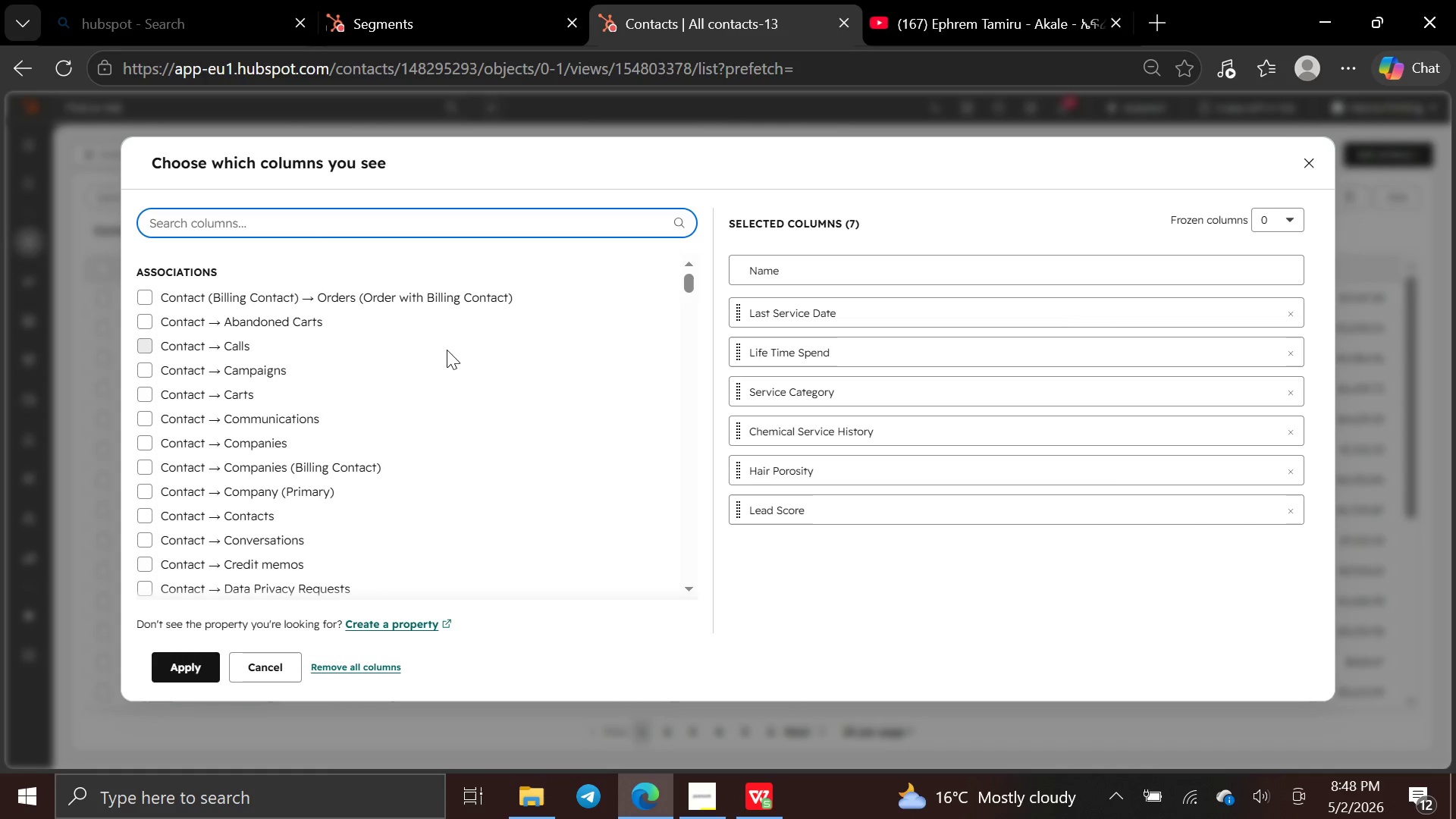 
type(loca)
 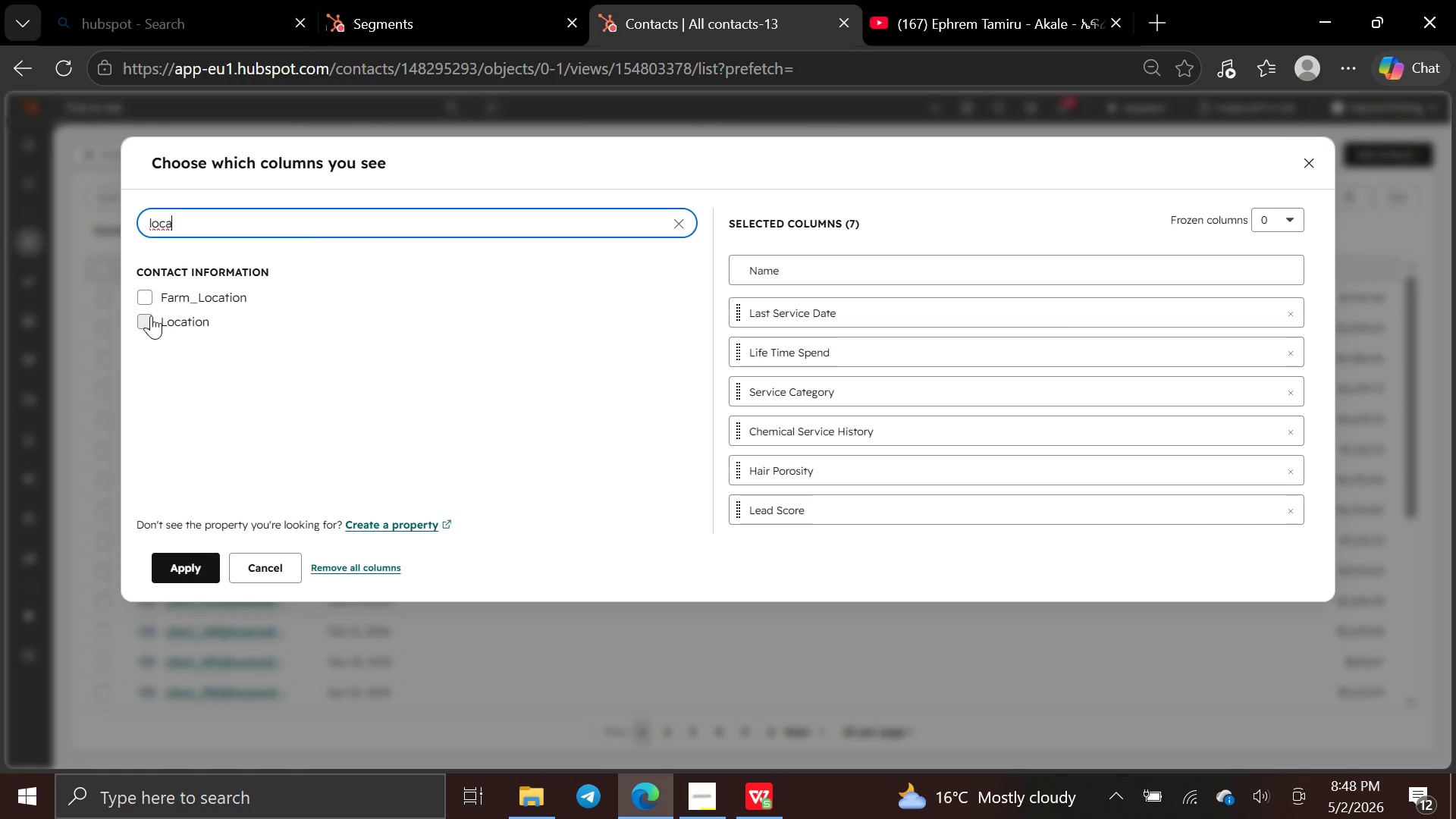 
left_click([147, 315])
 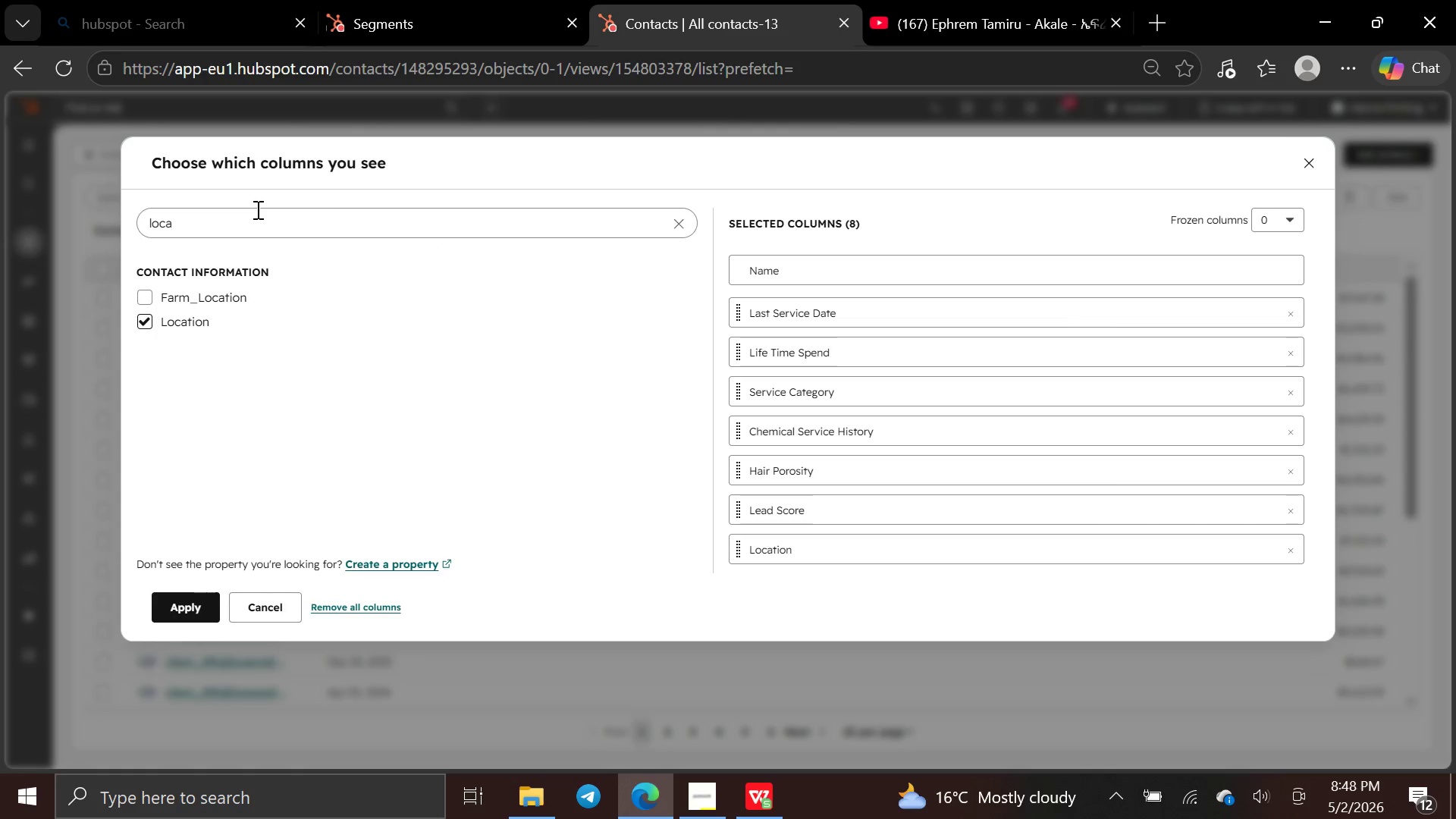 
left_click([258, 212])
 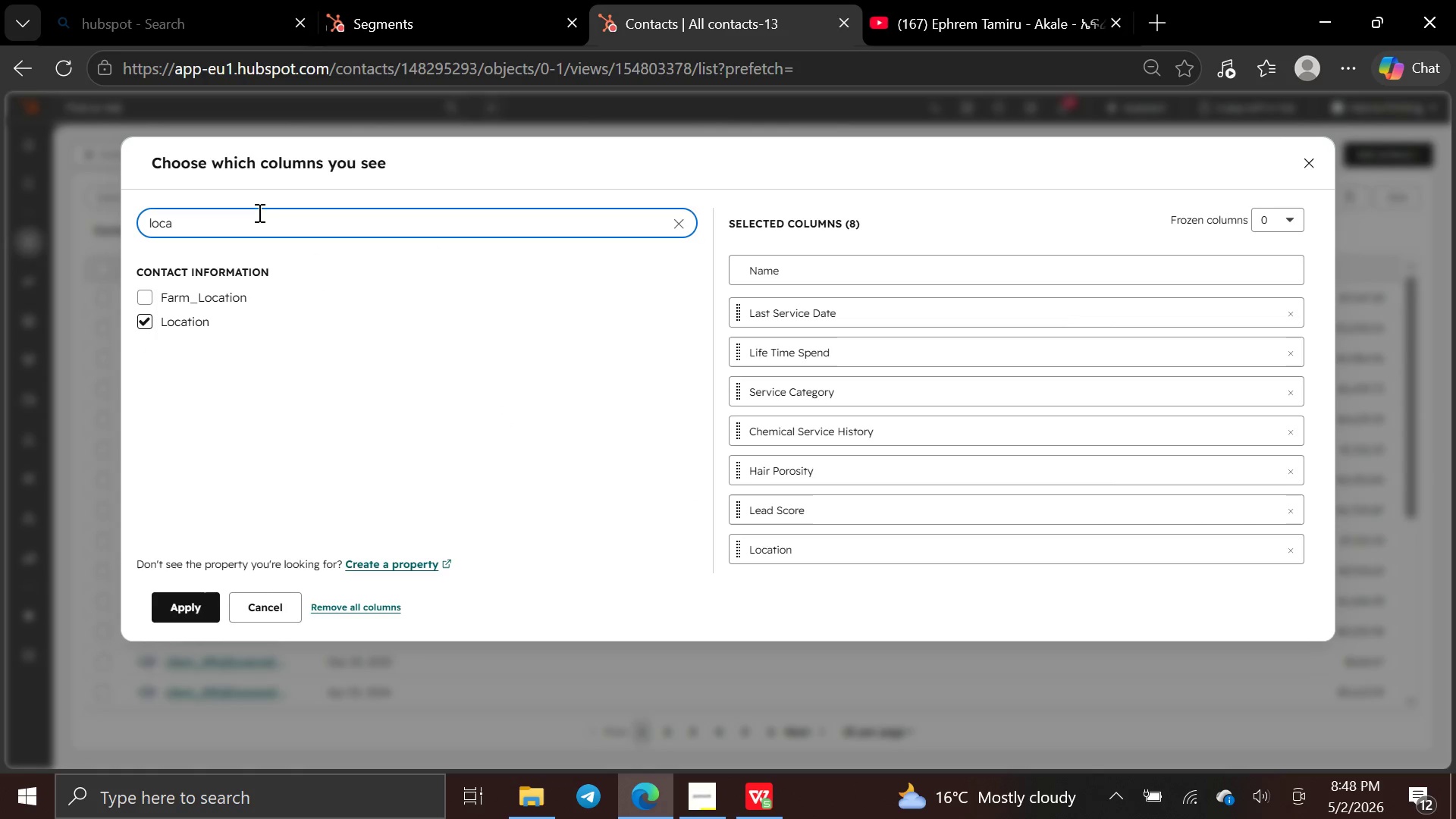 
hold_key(key=Backspace, duration=1.23)
 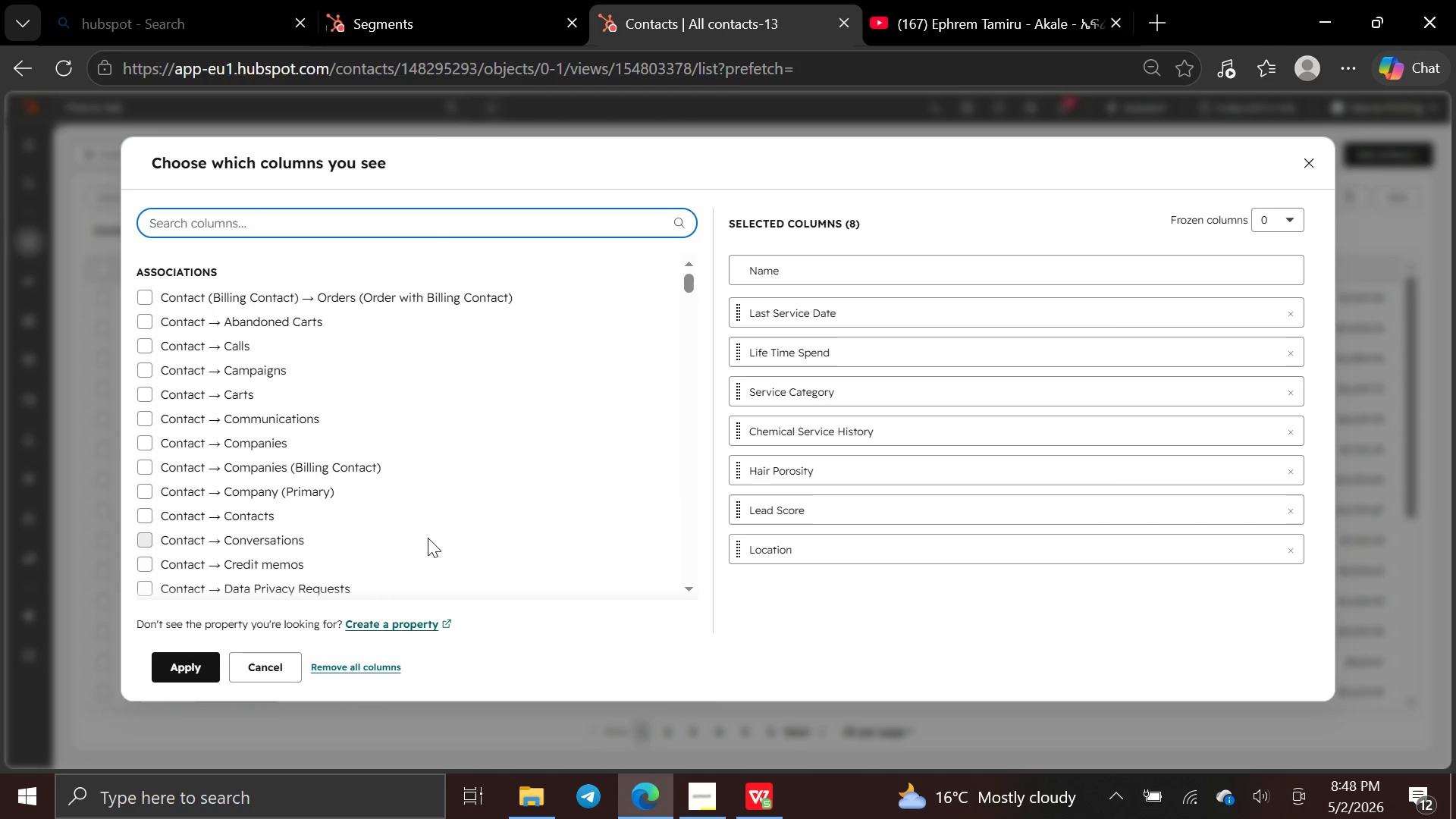 
mouse_move([761, 772])
 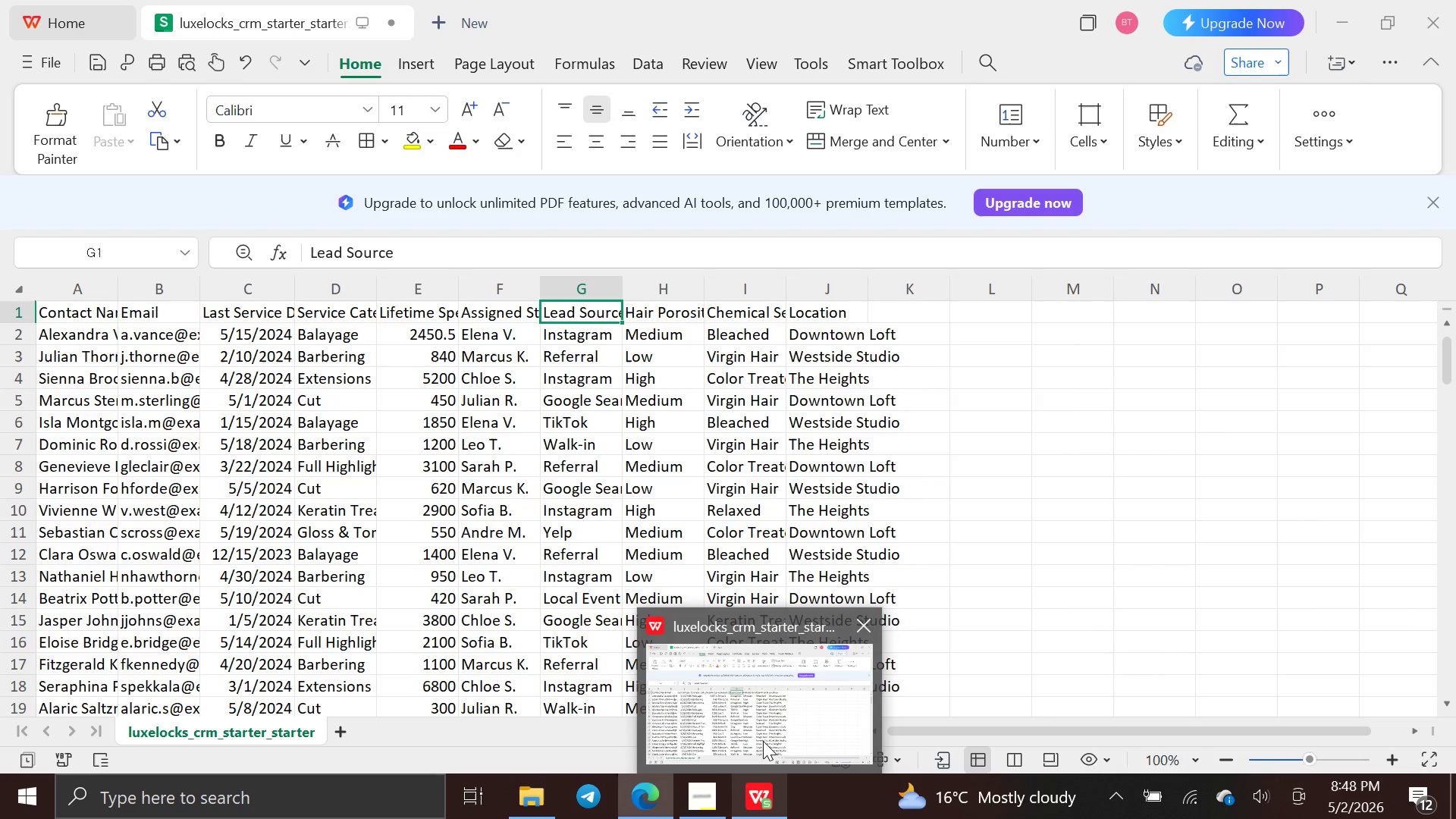 
wait(15.57)
 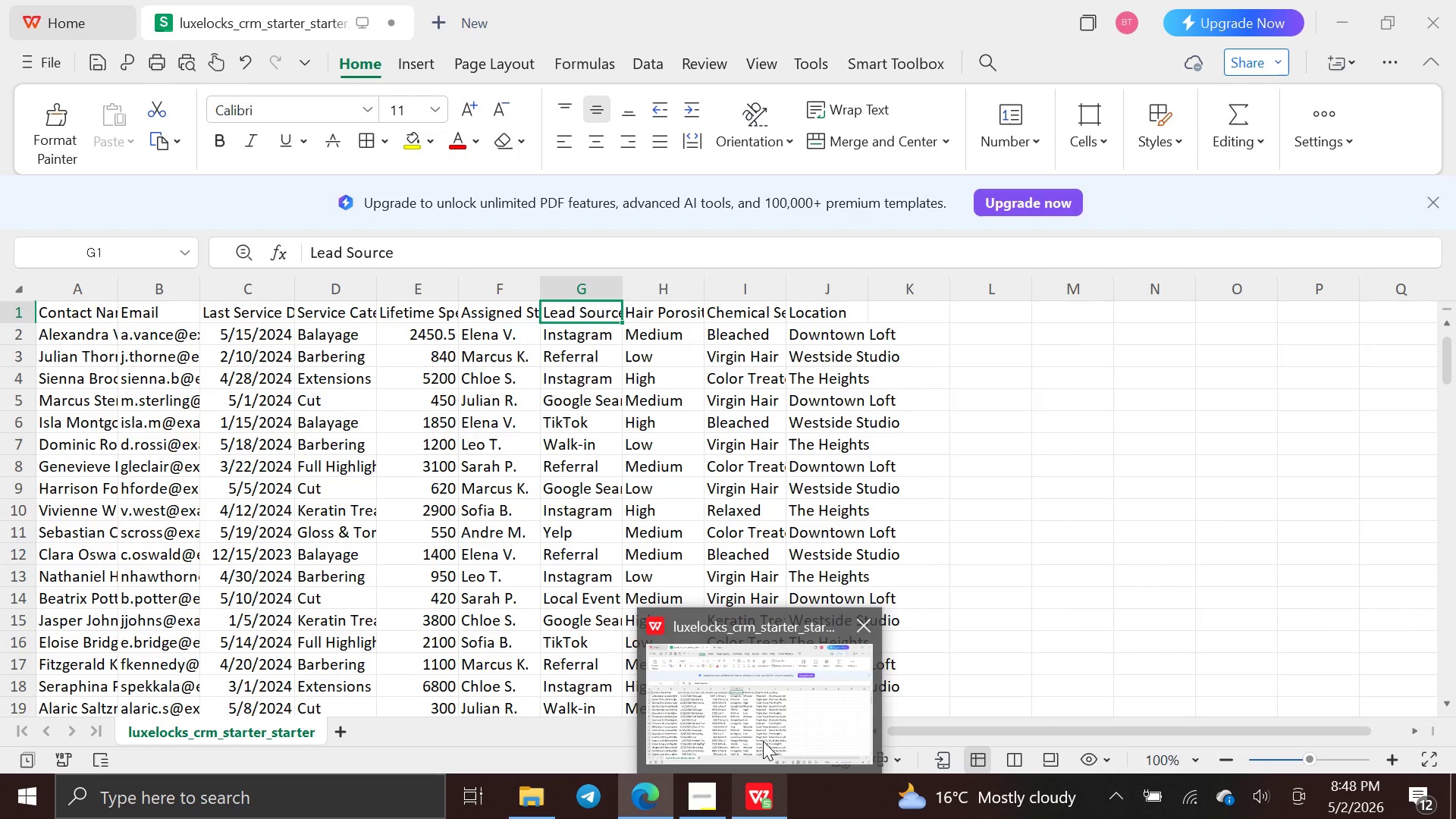 
left_click([769, 792])
 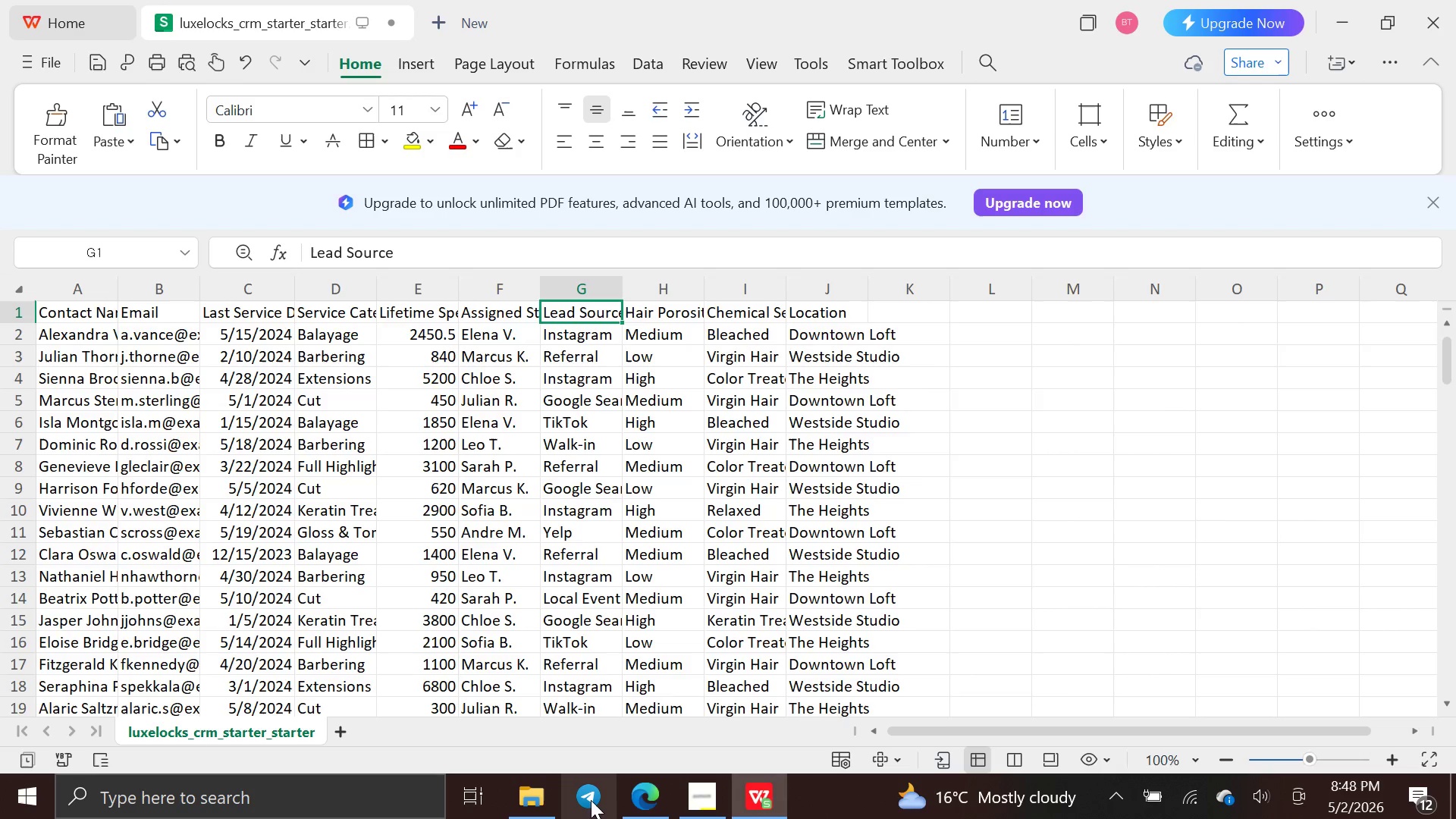 
left_click([660, 803])
 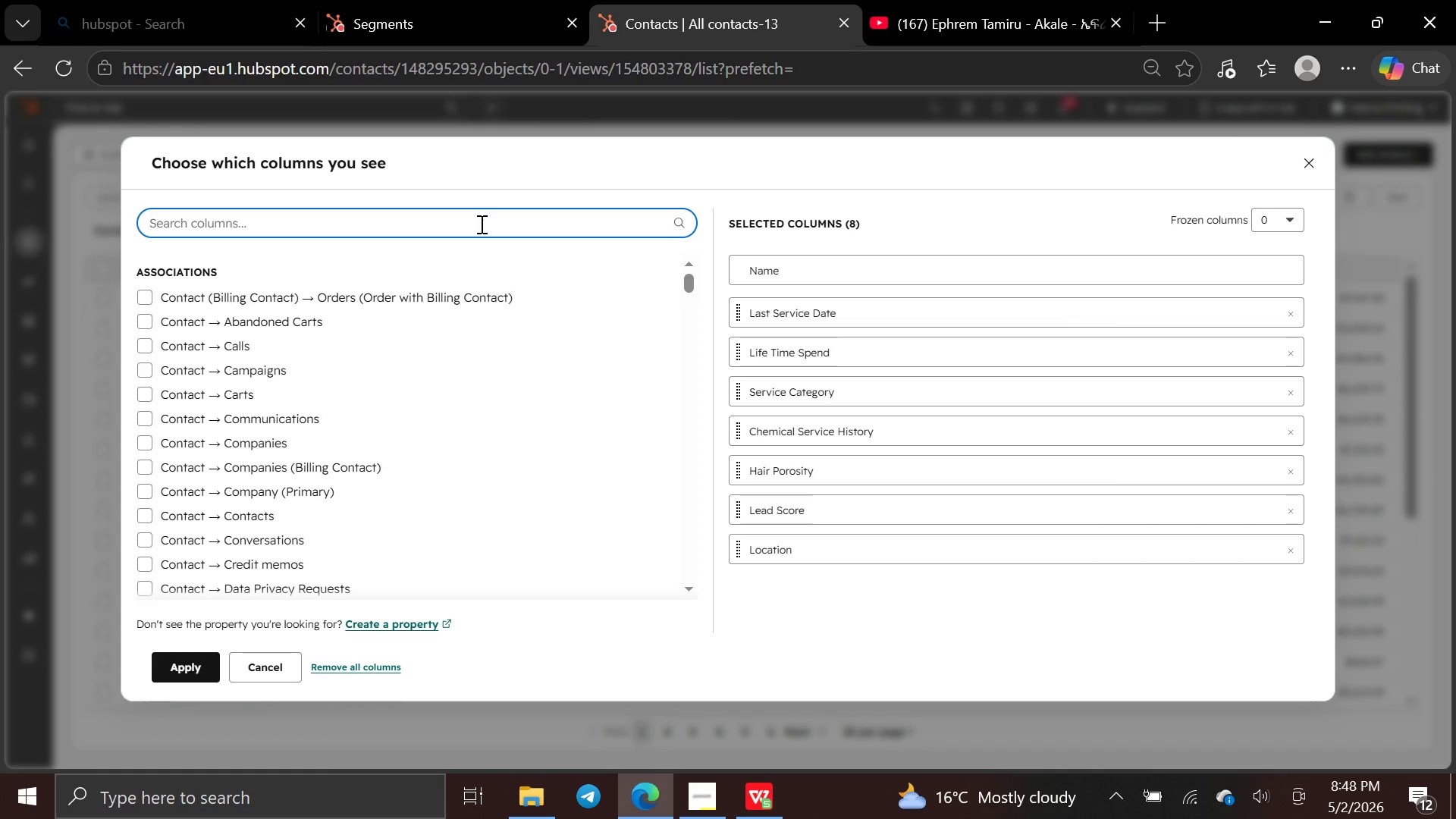 
type(assi)
 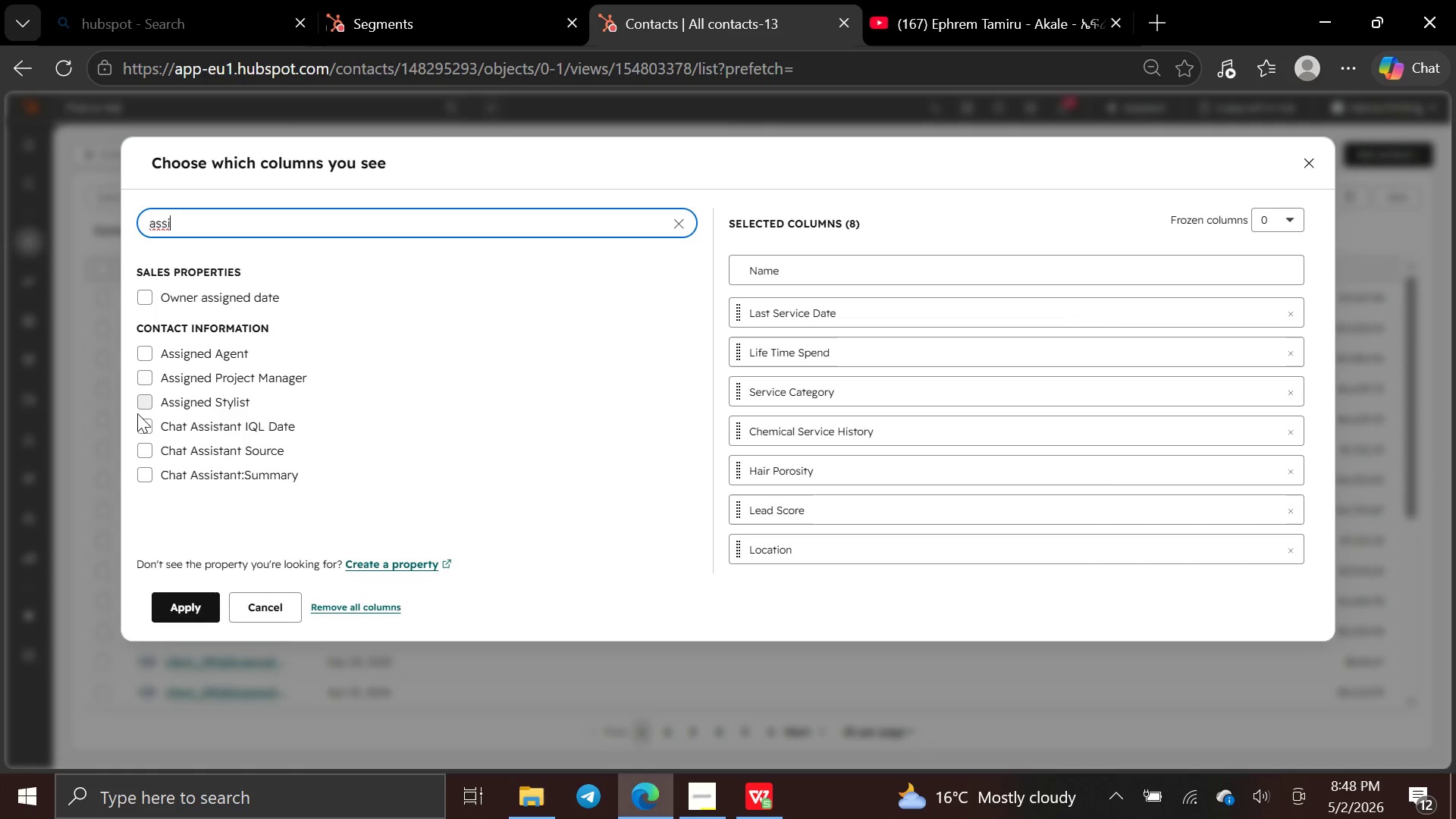 
left_click([143, 406])
 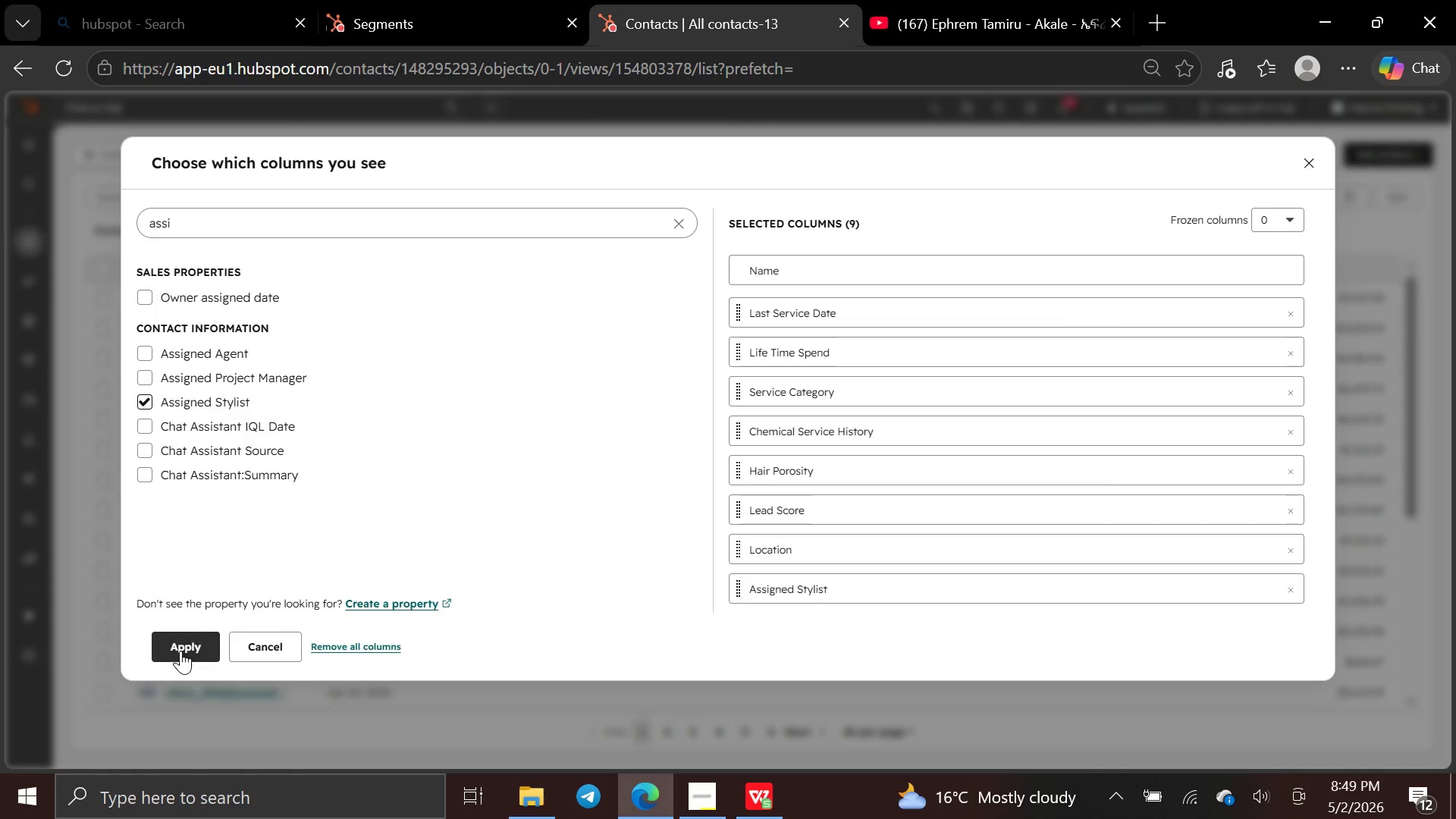 
left_click([180, 651])
 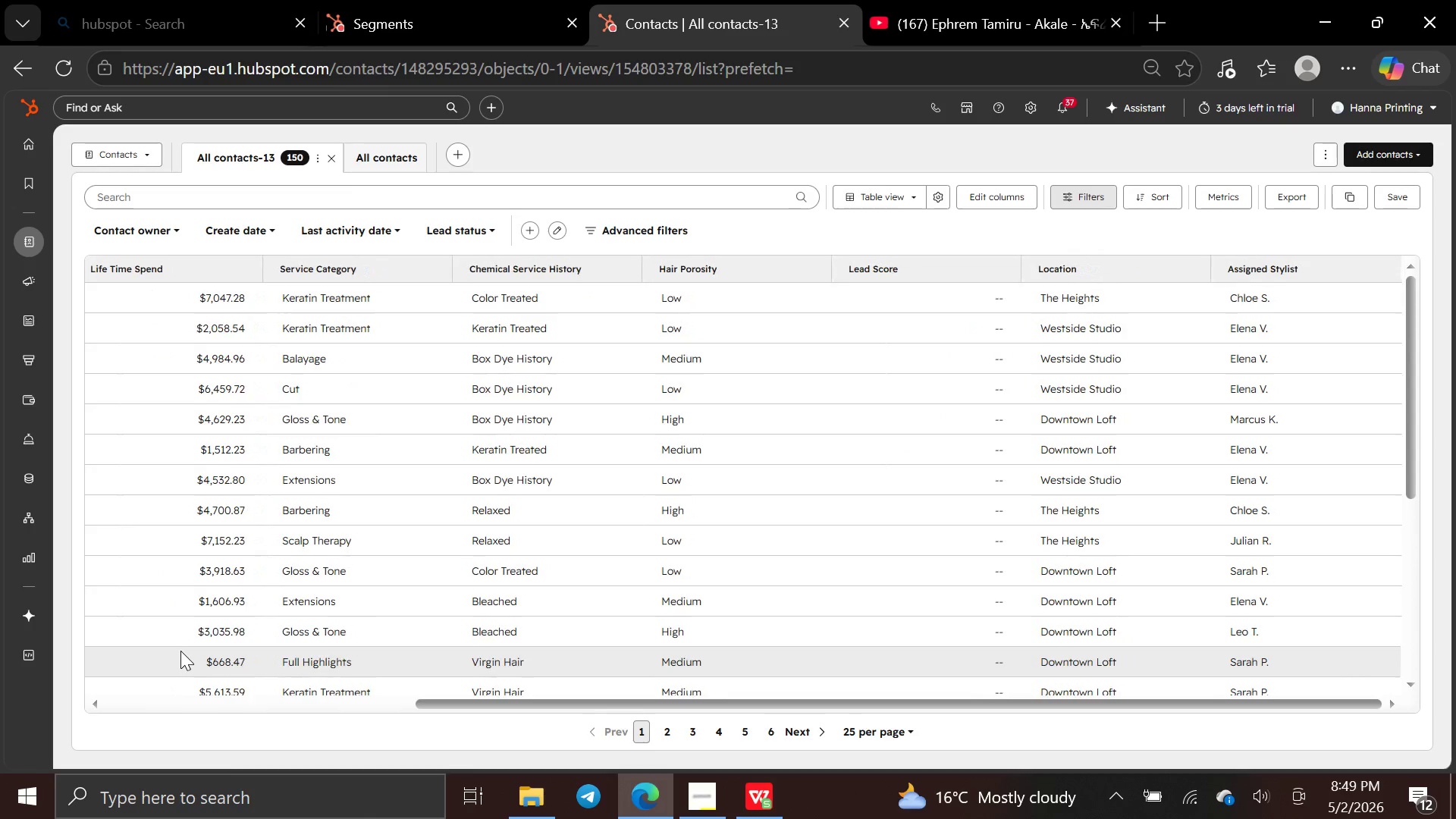 
wait(6.98)
 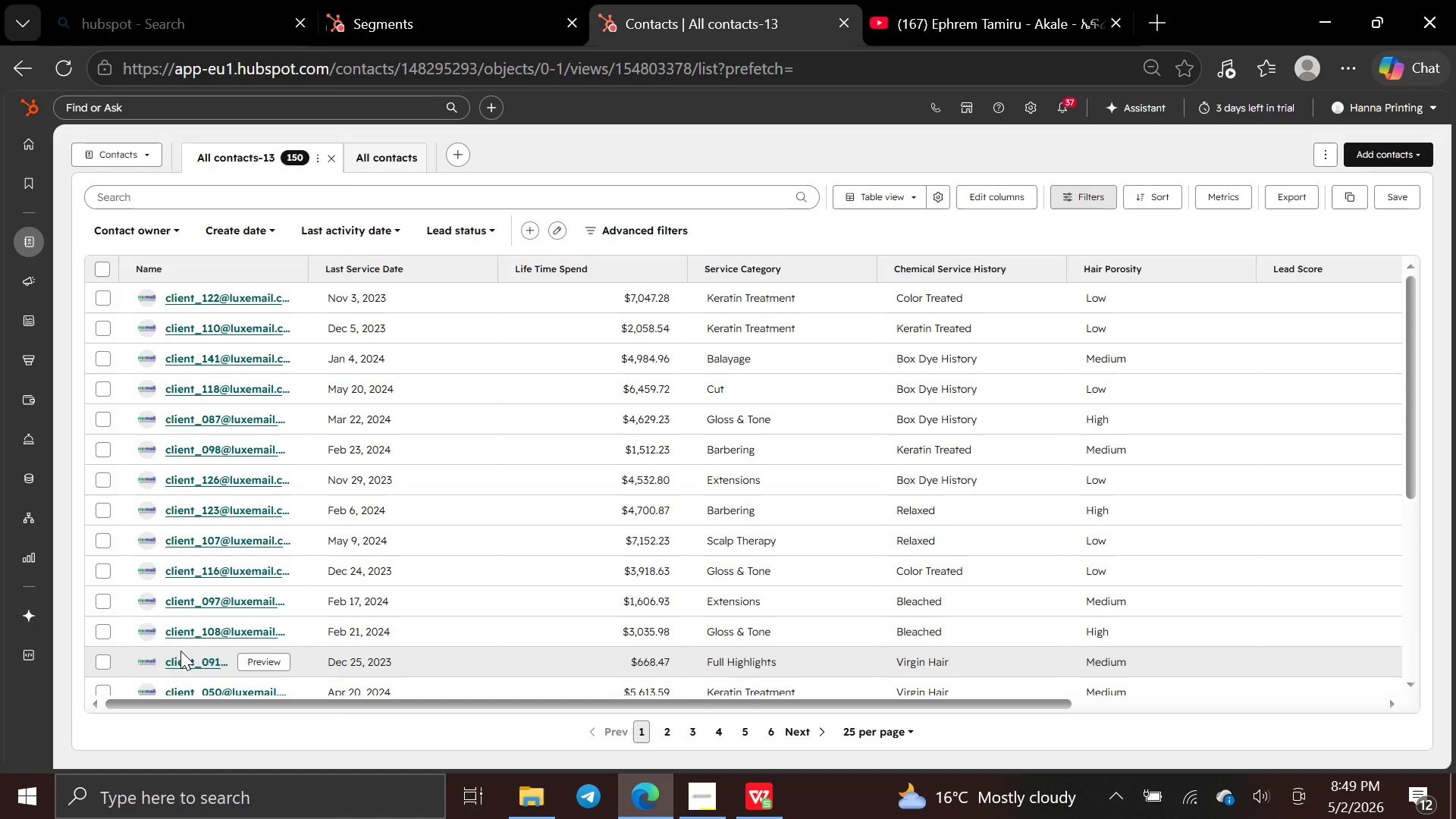 
key(Control+Minus)
 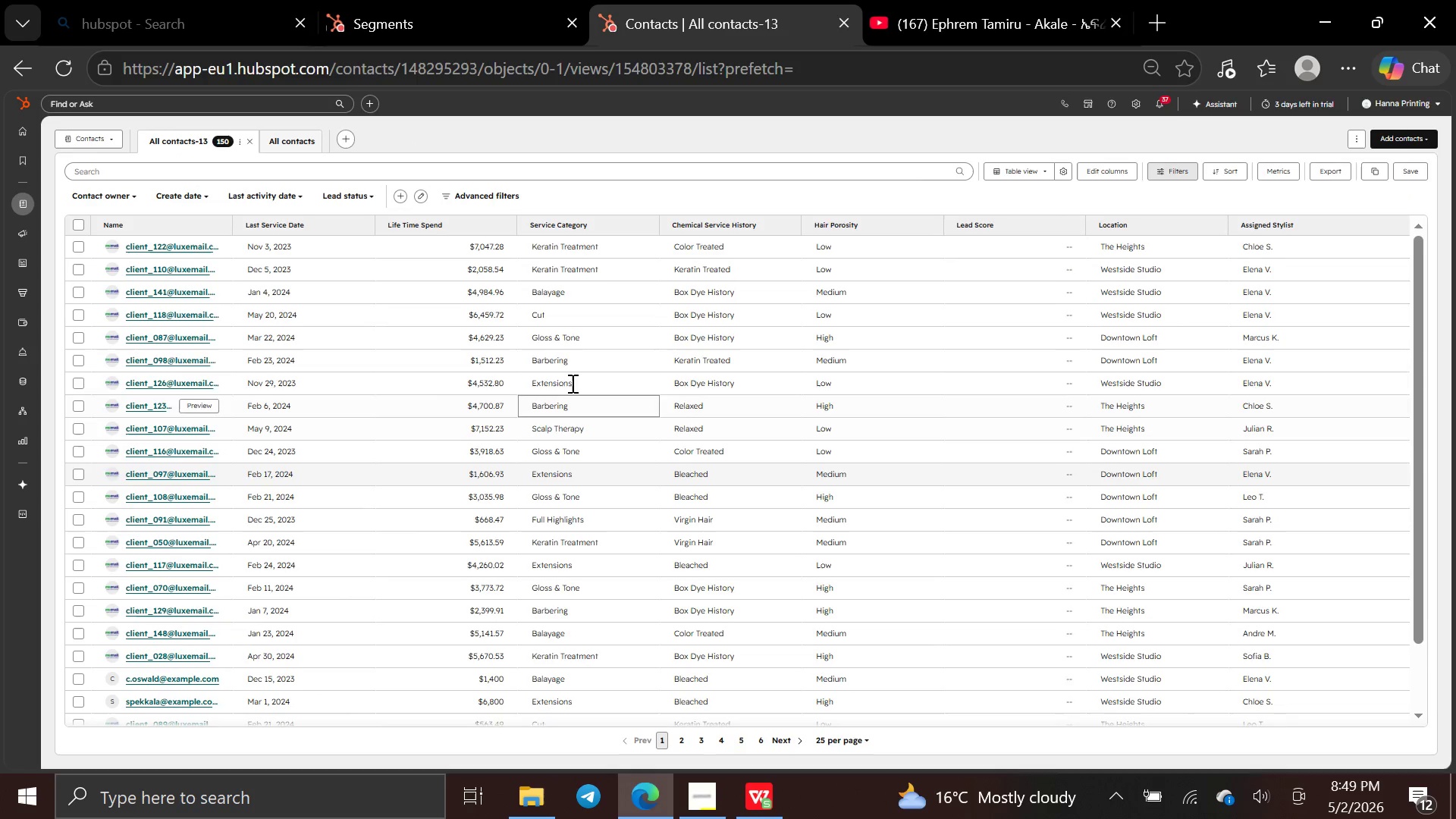 
wait(5.25)
 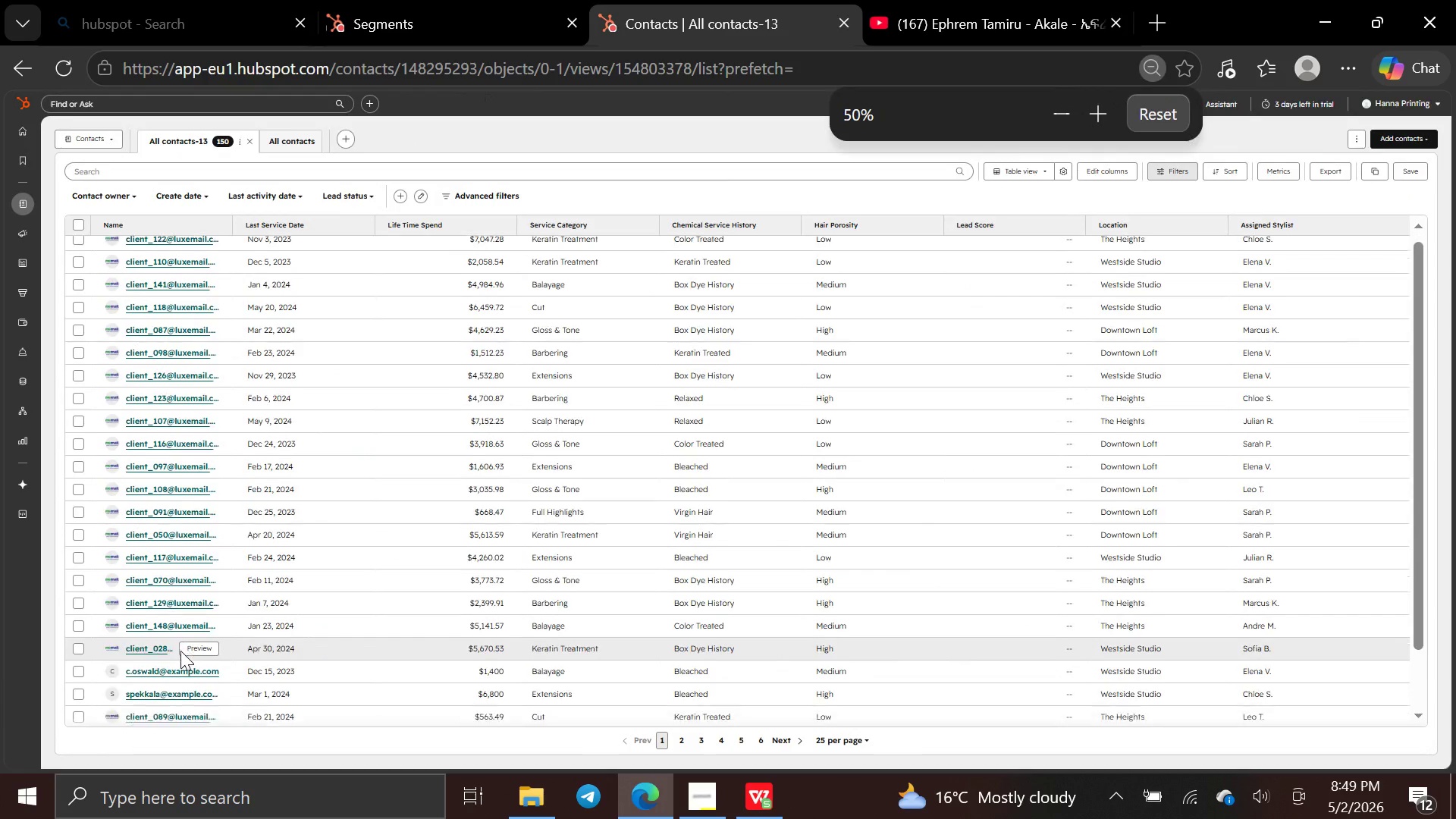 
key(Control+Equal)
 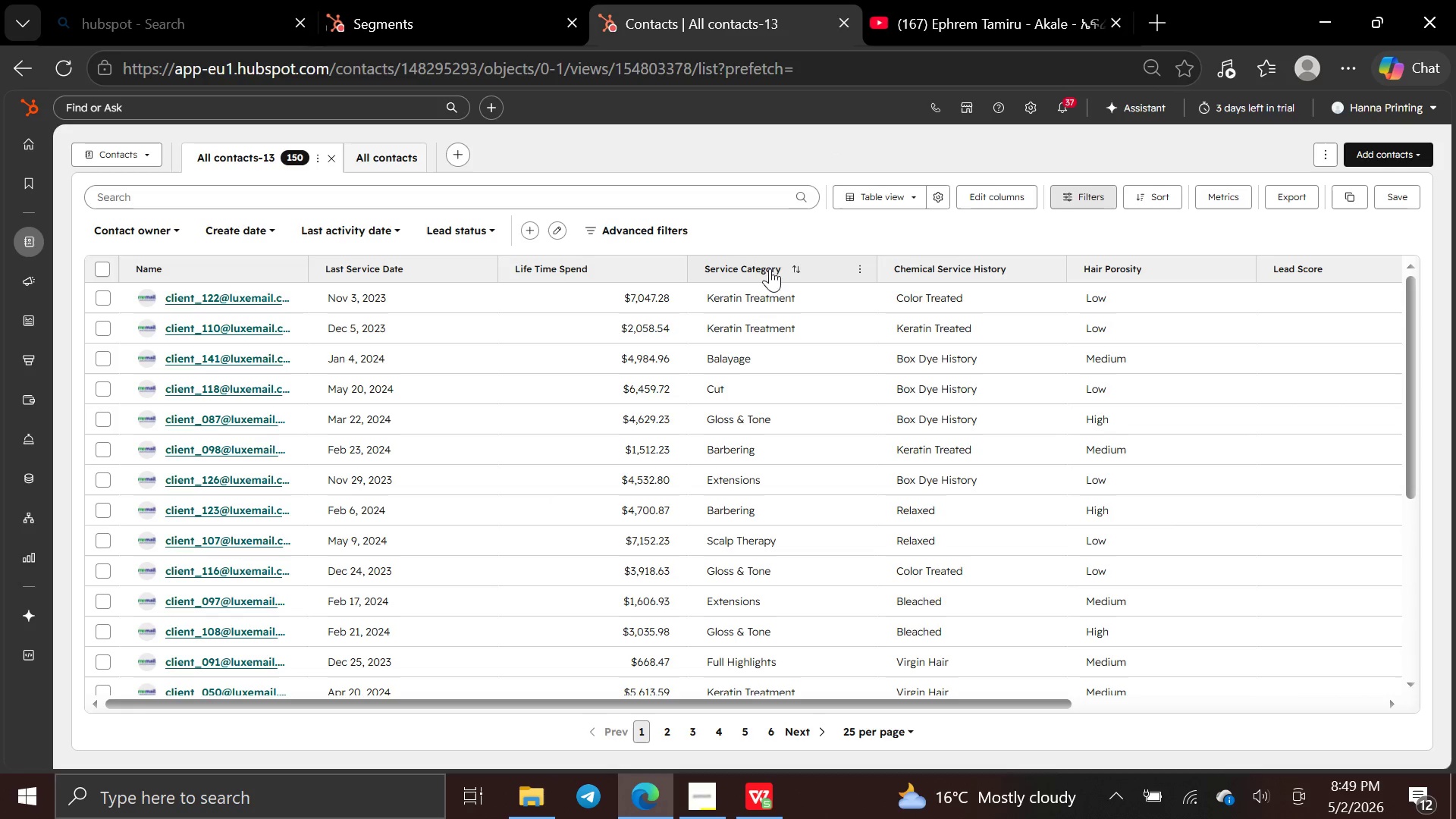 
mouse_move([1277, 292])
 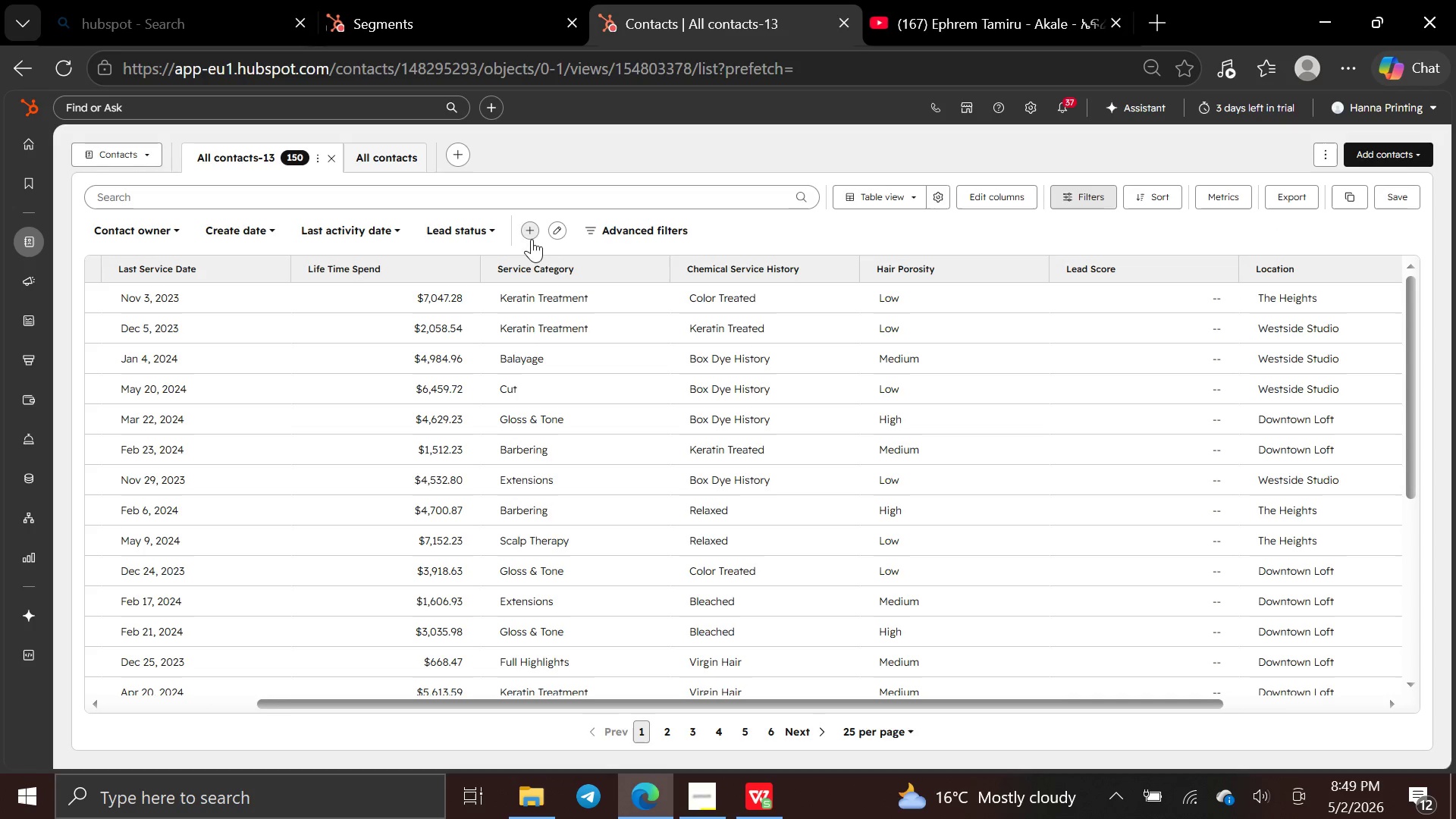 
wait(12.18)
 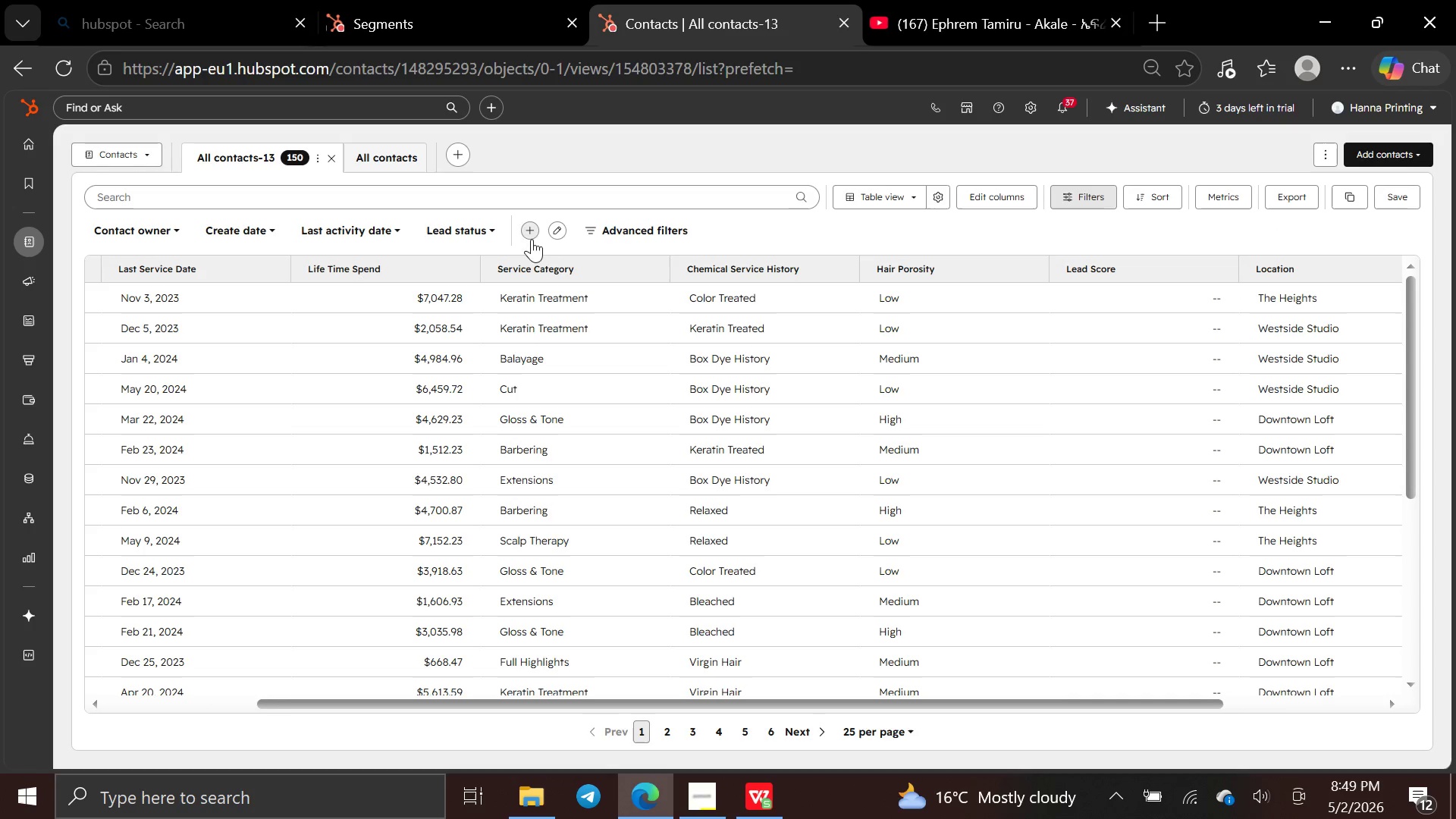 
left_click([1002, 206])
 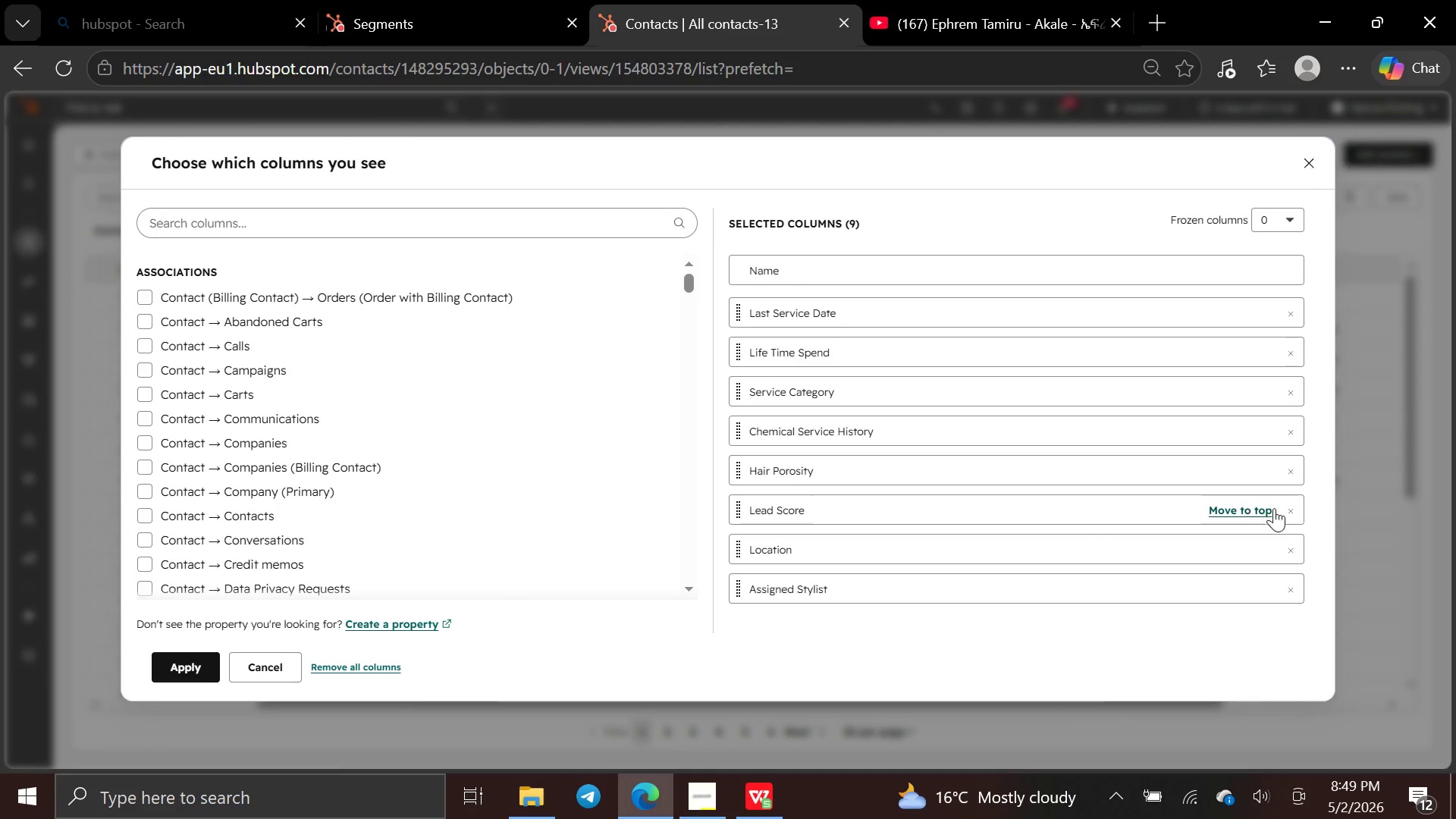 
left_click([1295, 516])
 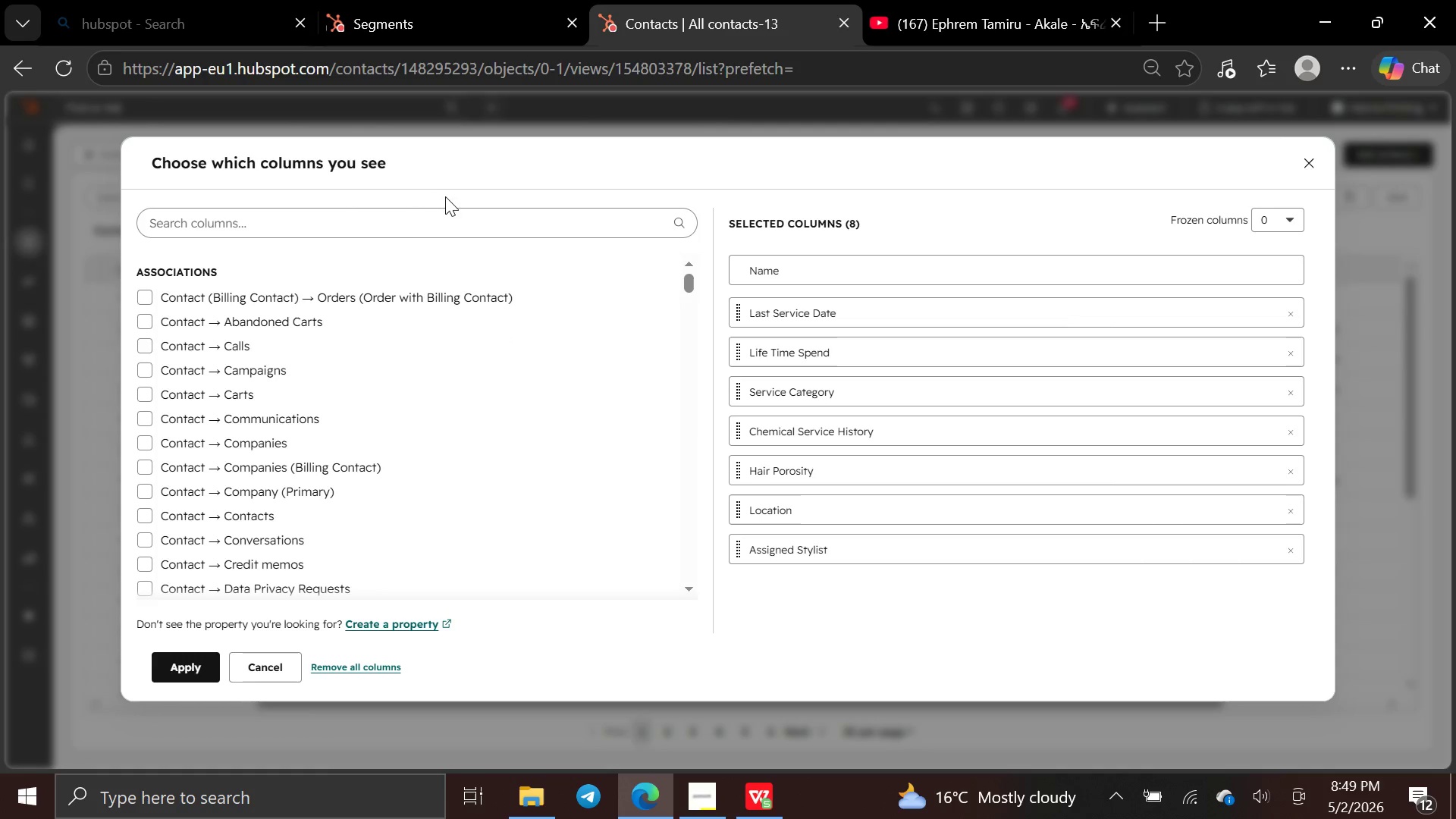 
left_click([448, 231])
 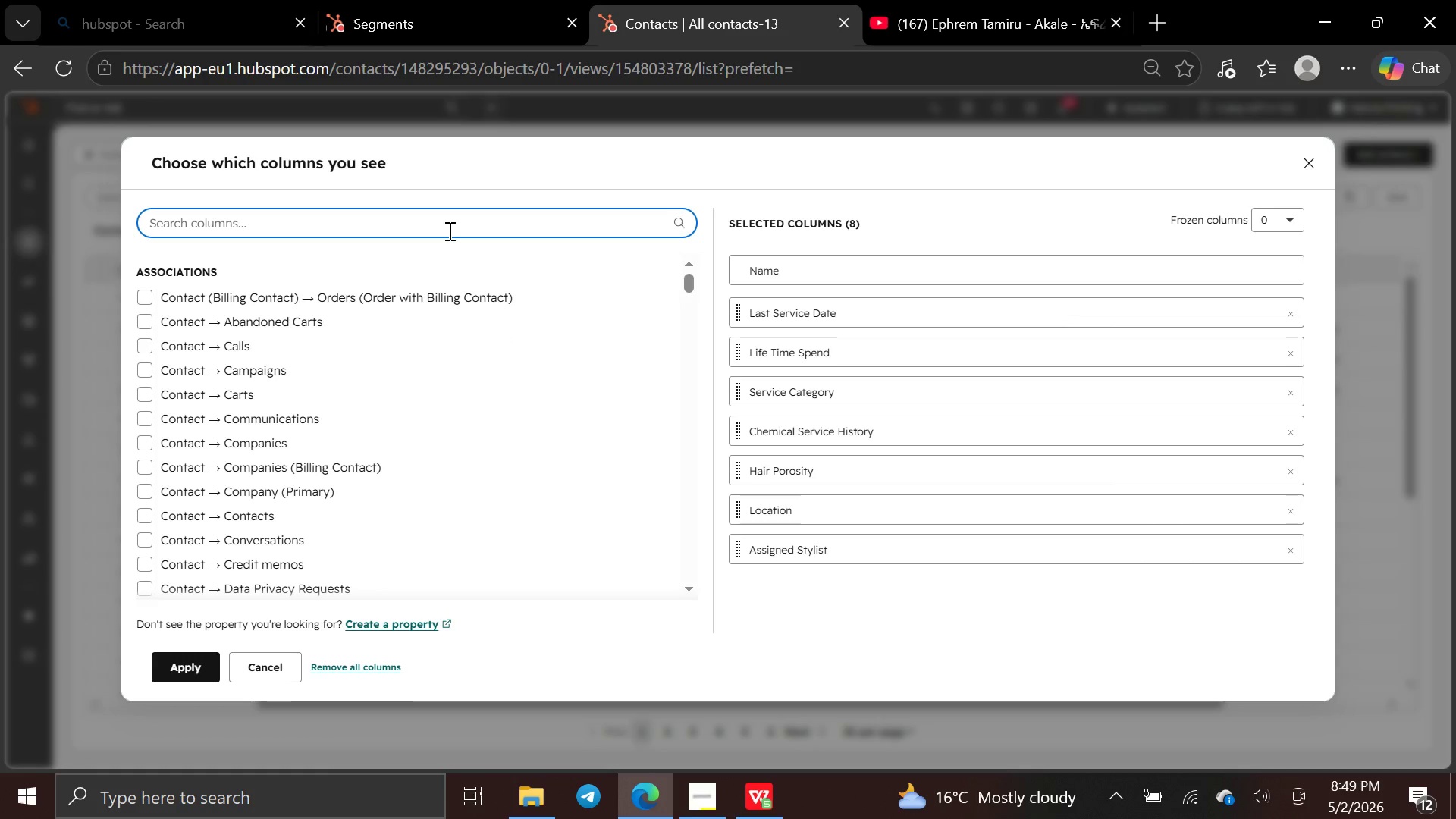 
type(lead s)
 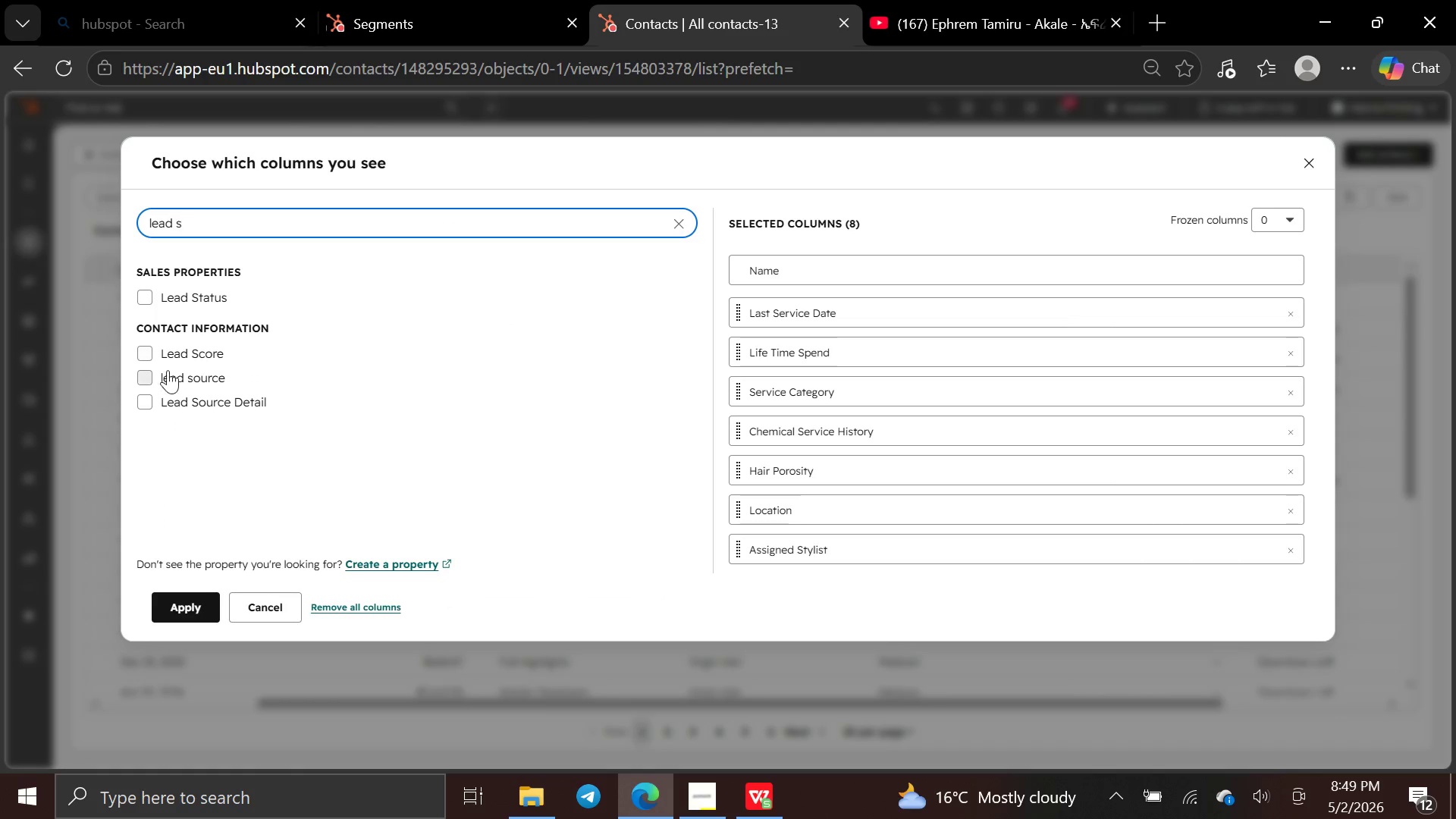 
left_click([144, 377])
 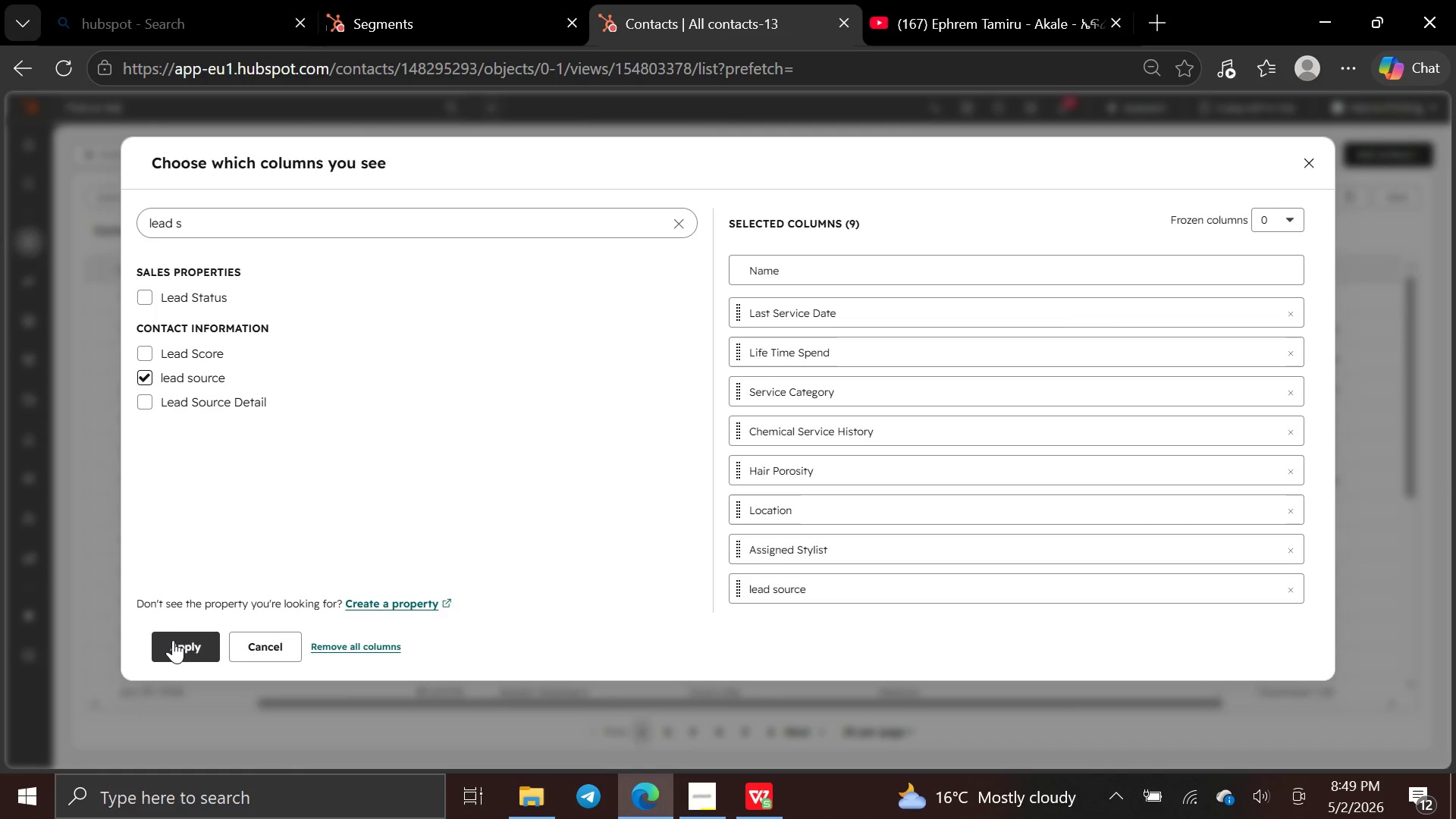 
left_click([171, 642])
 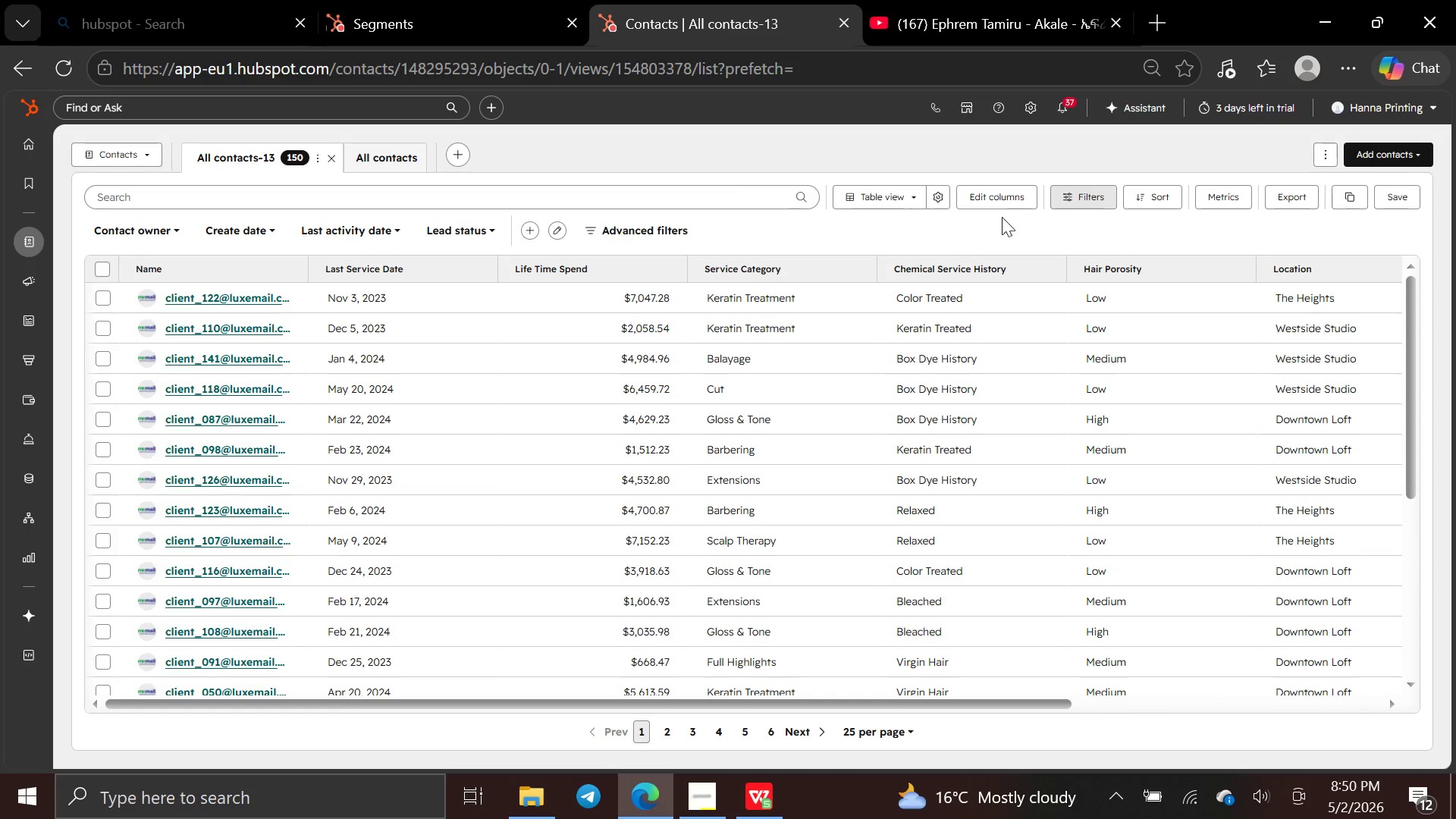 
wait(23.2)
 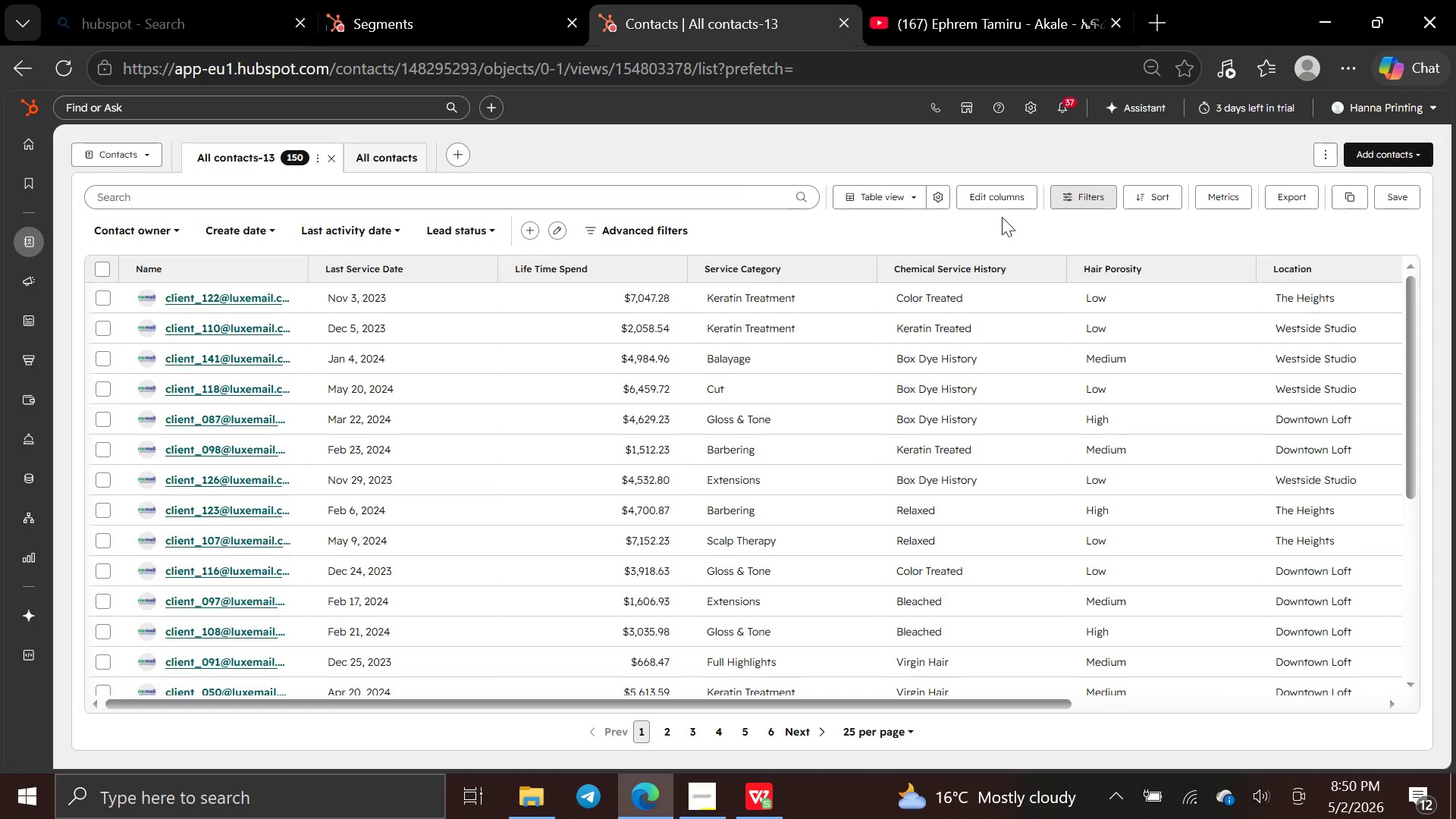 
left_click([987, 192])
 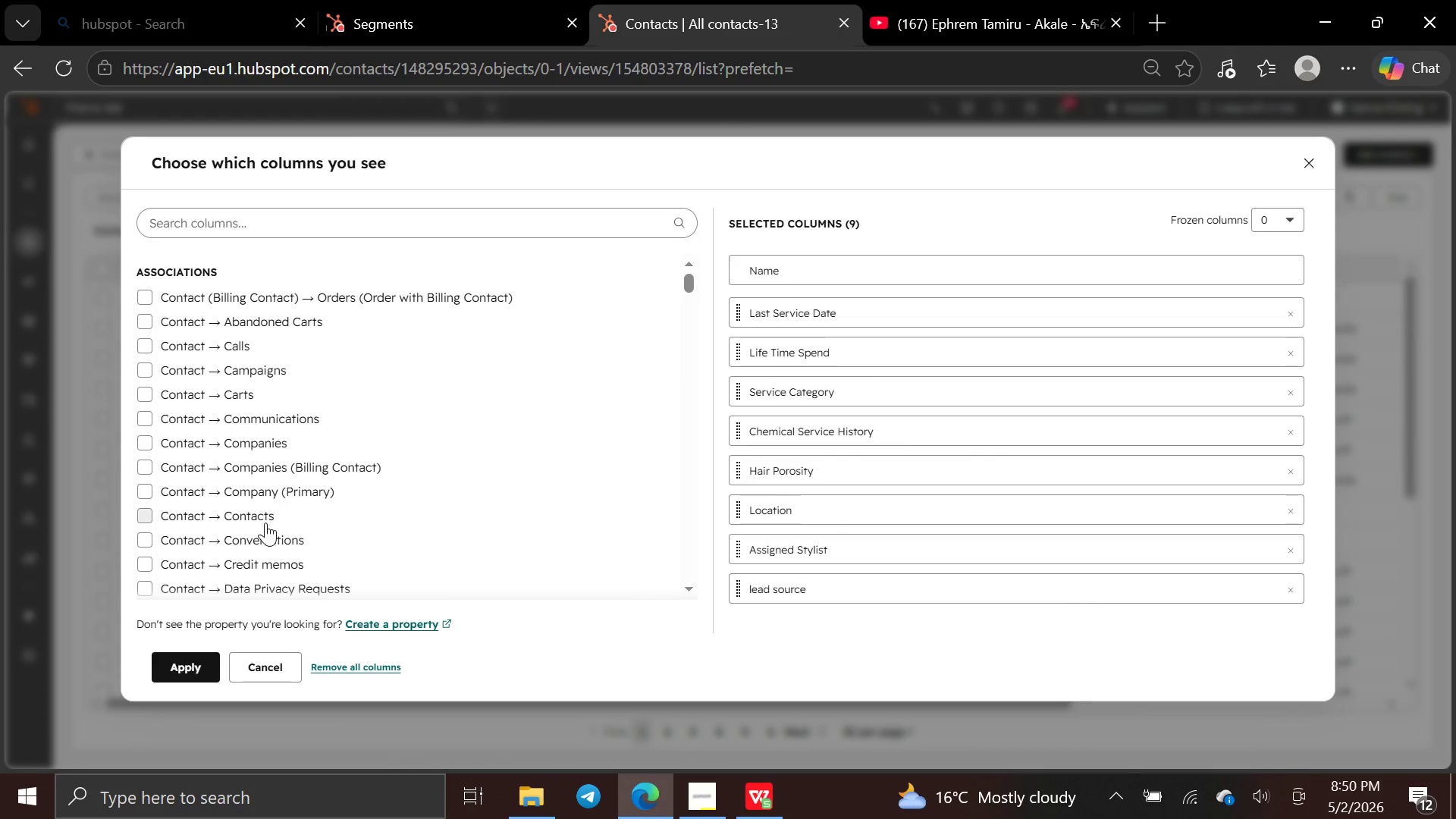 
wait(6.3)
 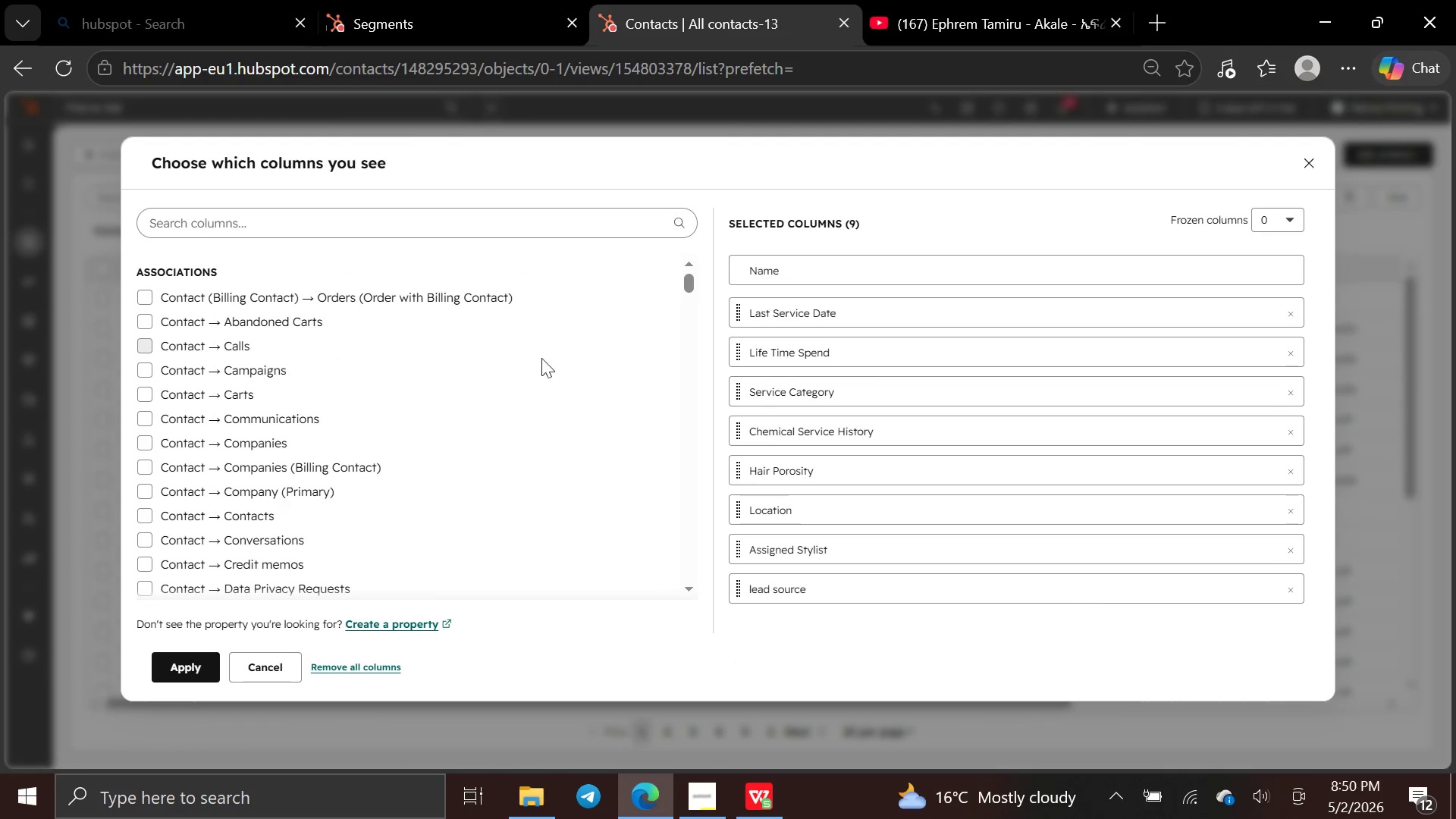 
left_click([271, 220])
 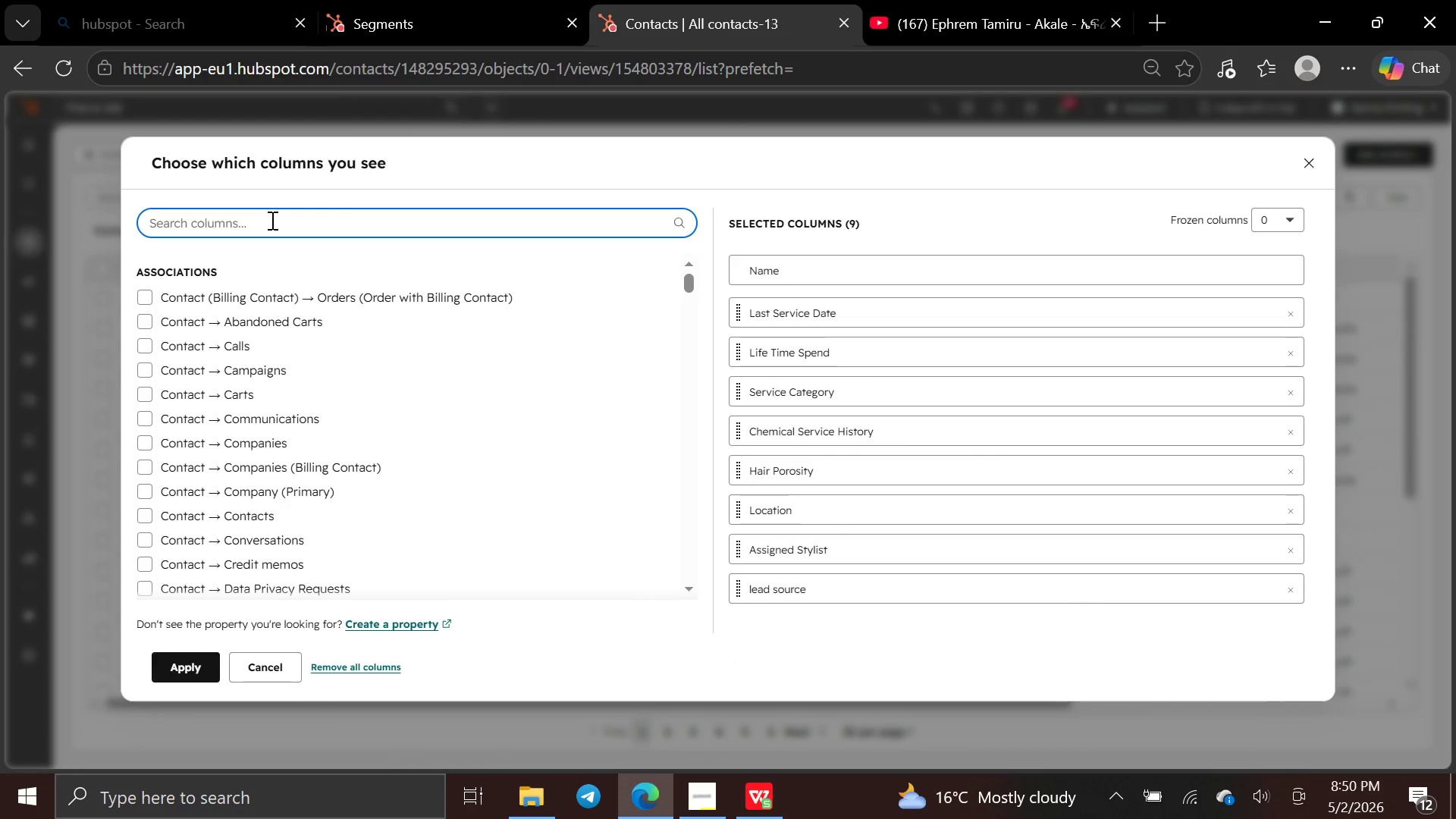 
type(cp)
key(Backspace)
type(ontact n)
 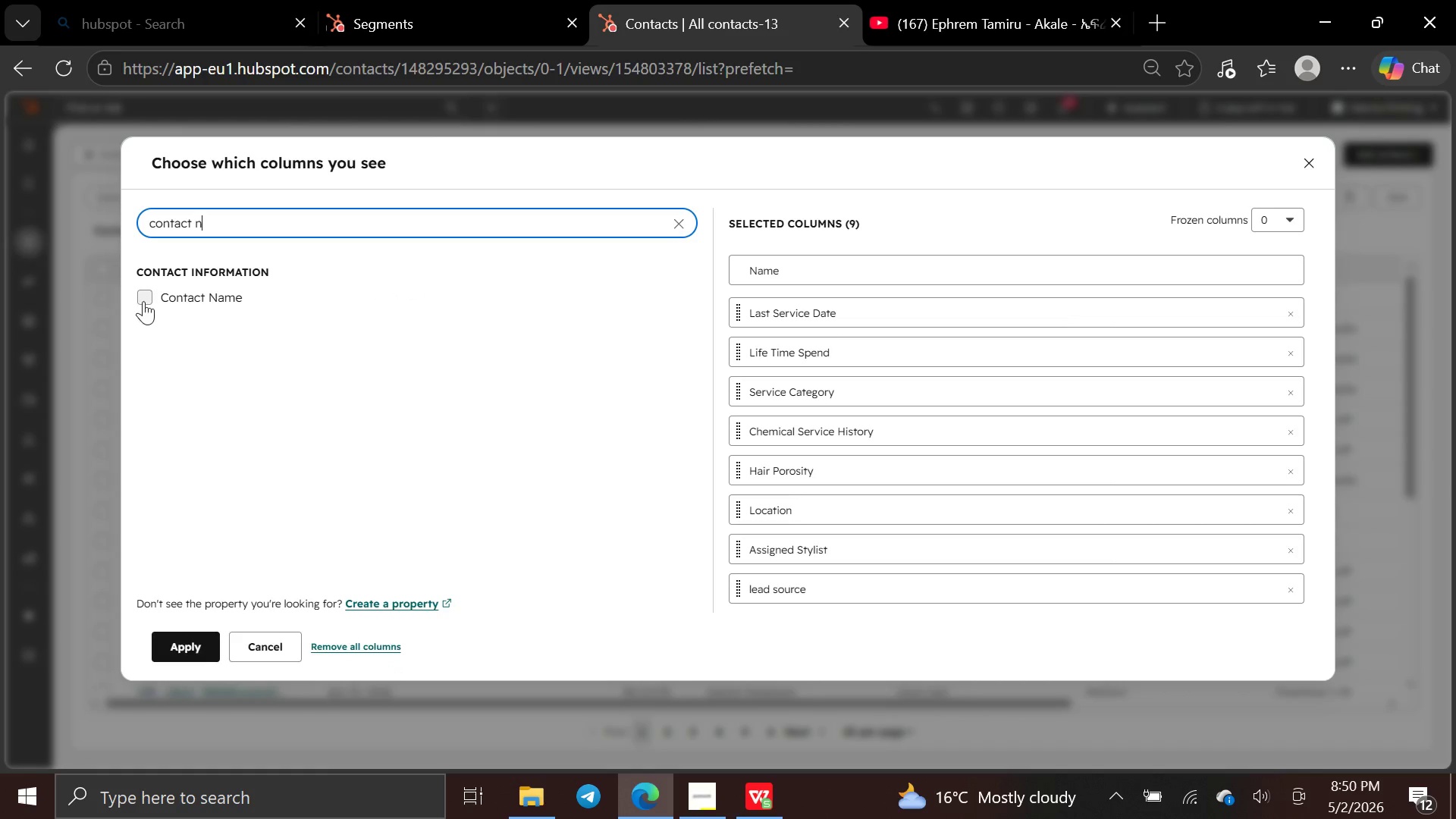 
left_click([145, 300])
 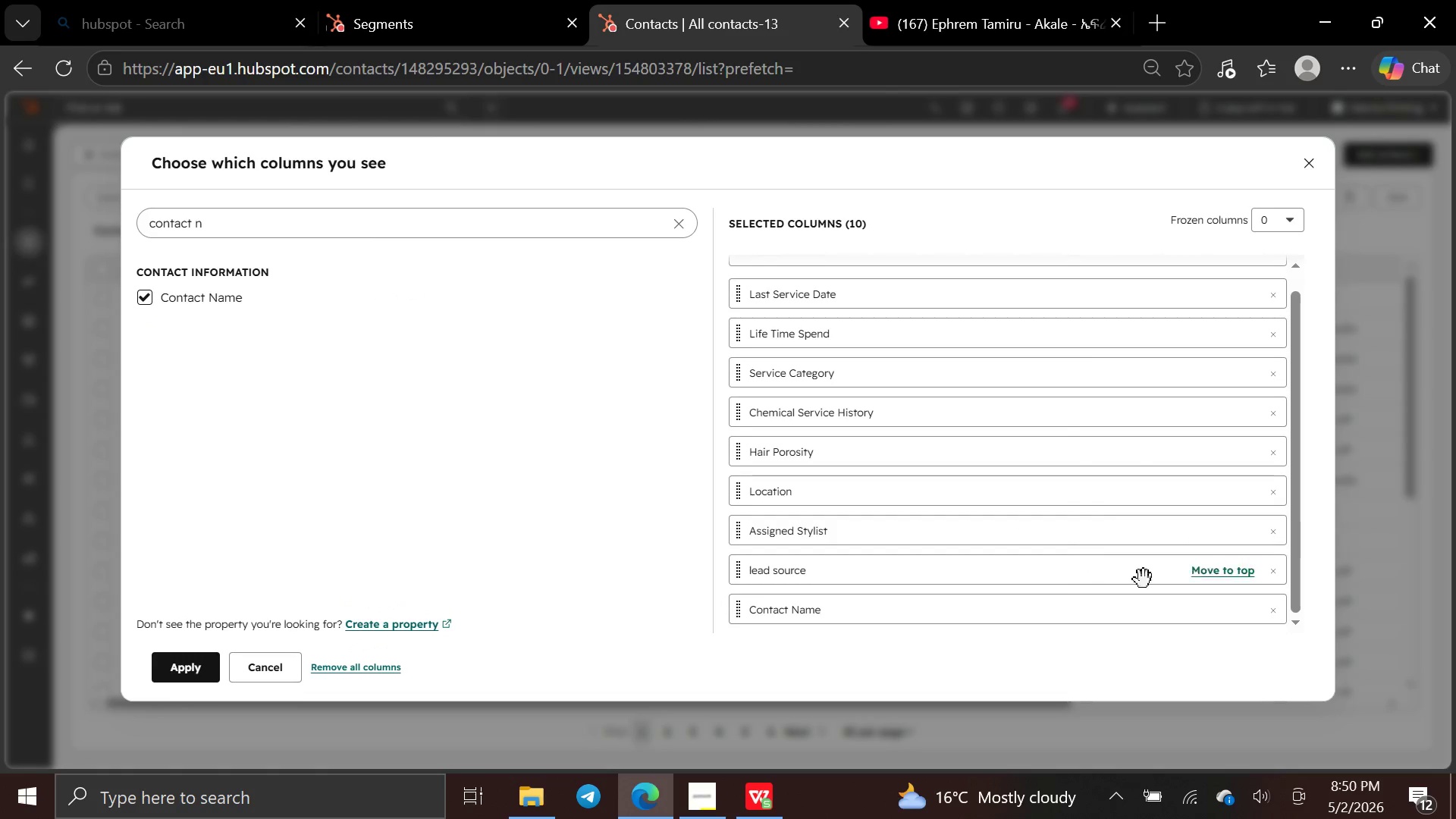 
left_click([1230, 605])
 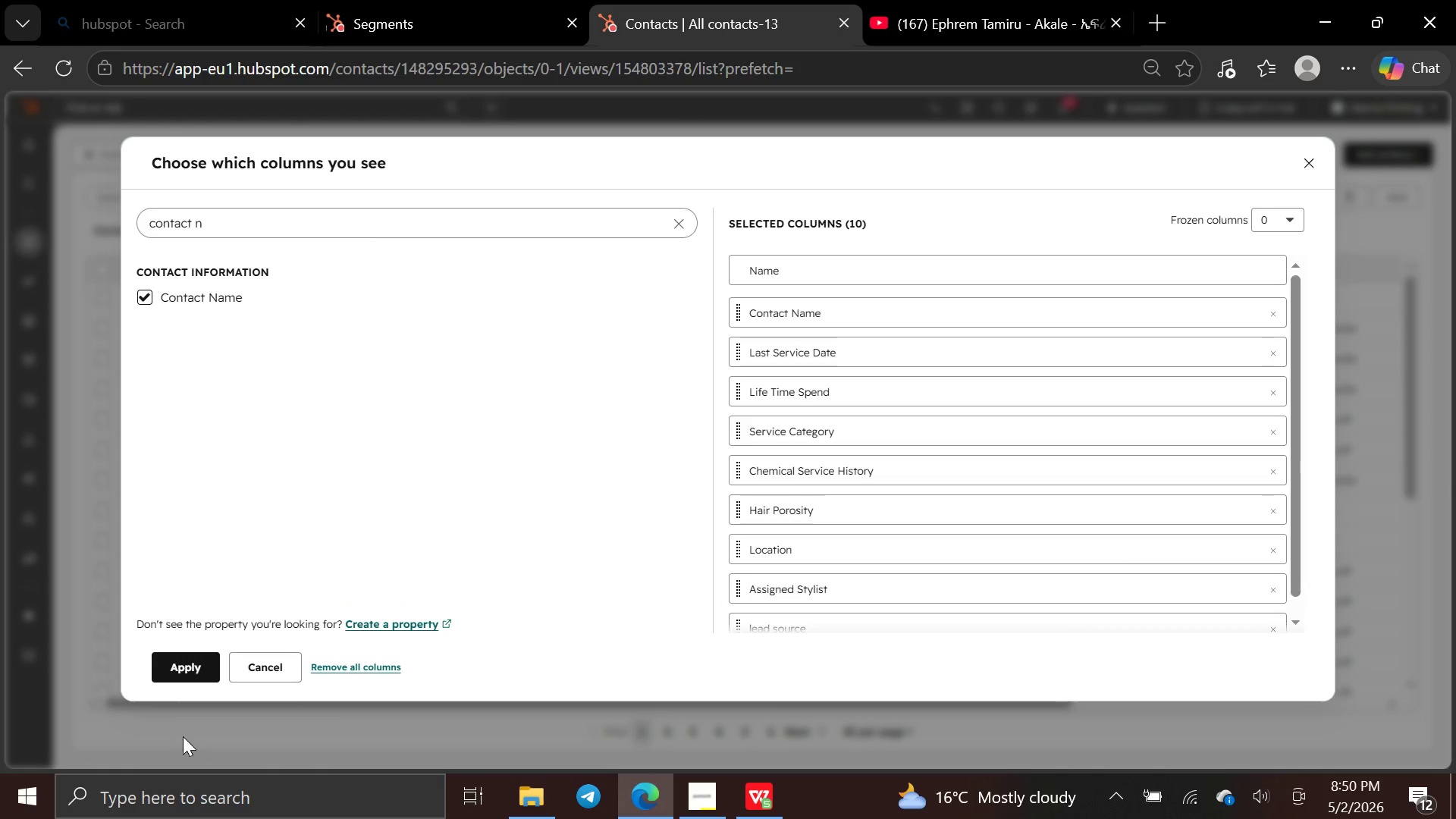 
left_click([191, 670])
 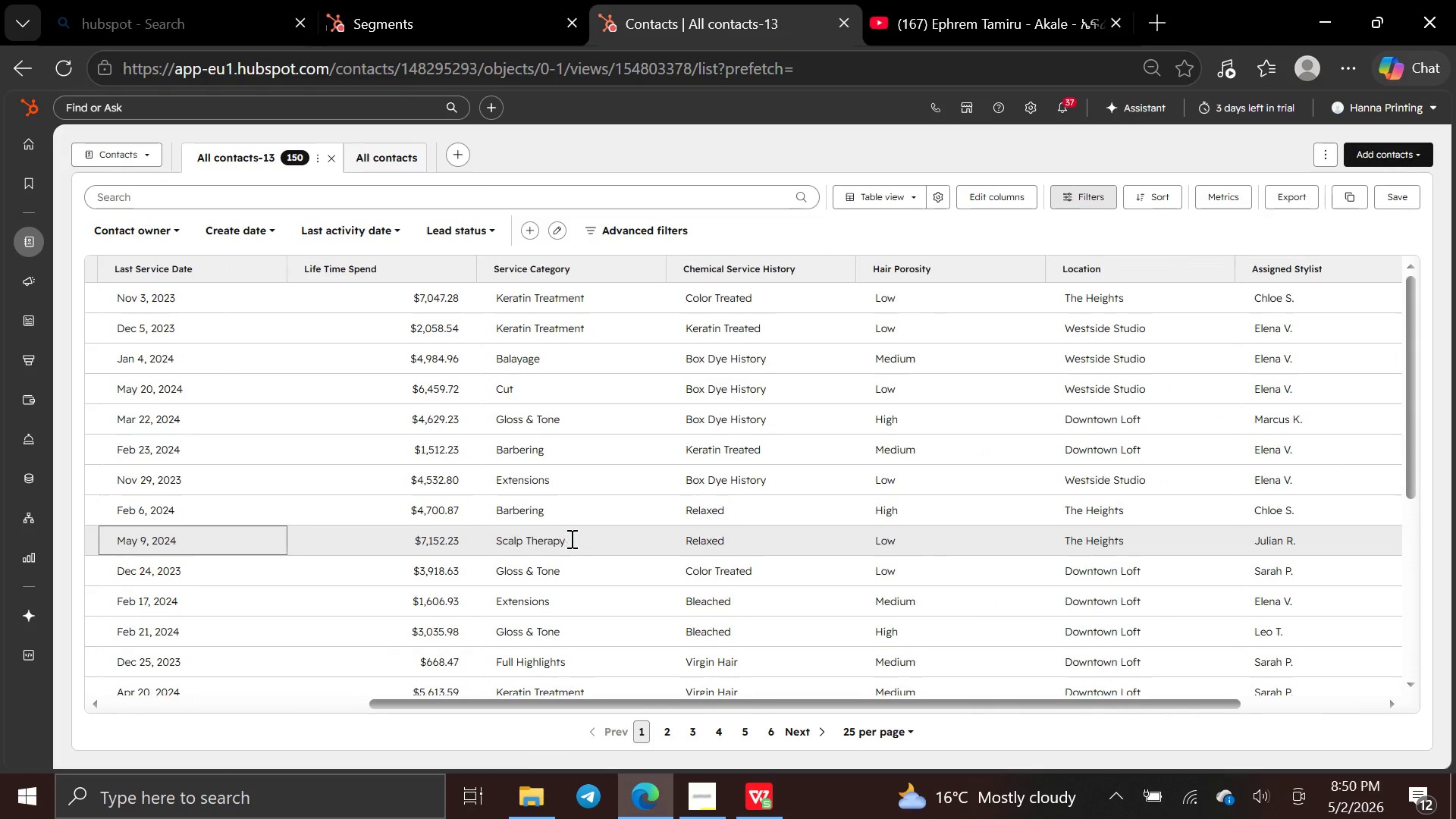 
wait(8.05)
 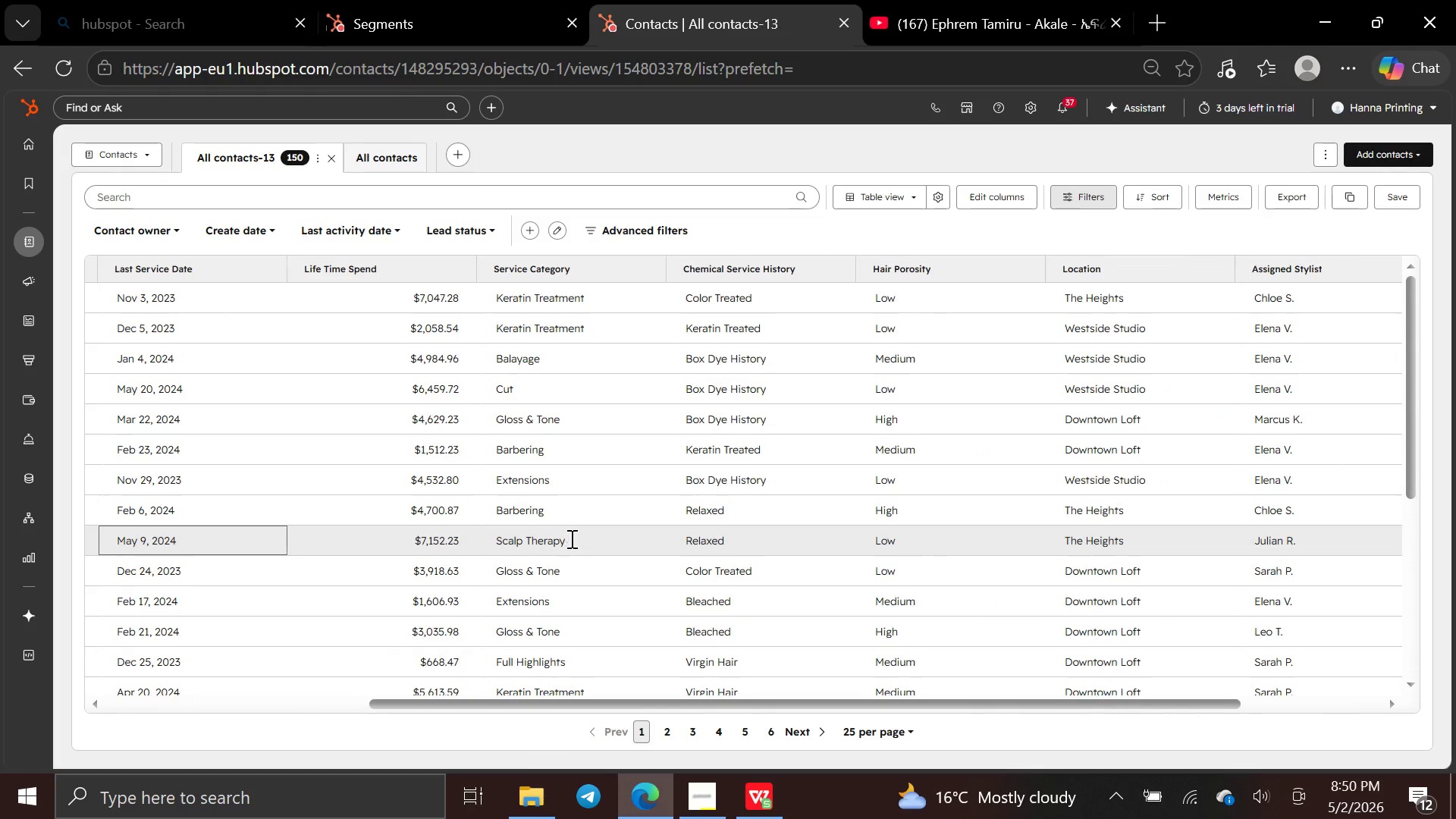 
left_click([701, 808])